 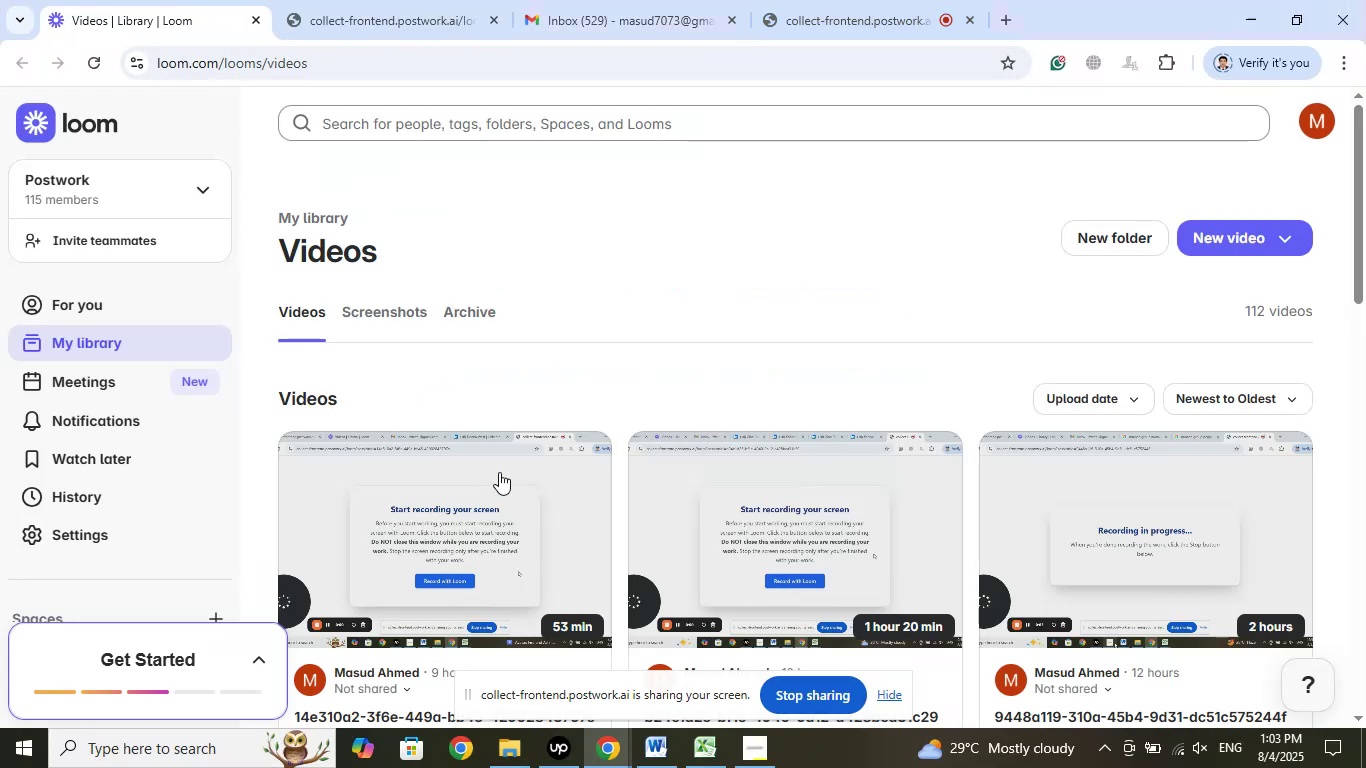 
left_click([754, 742])
 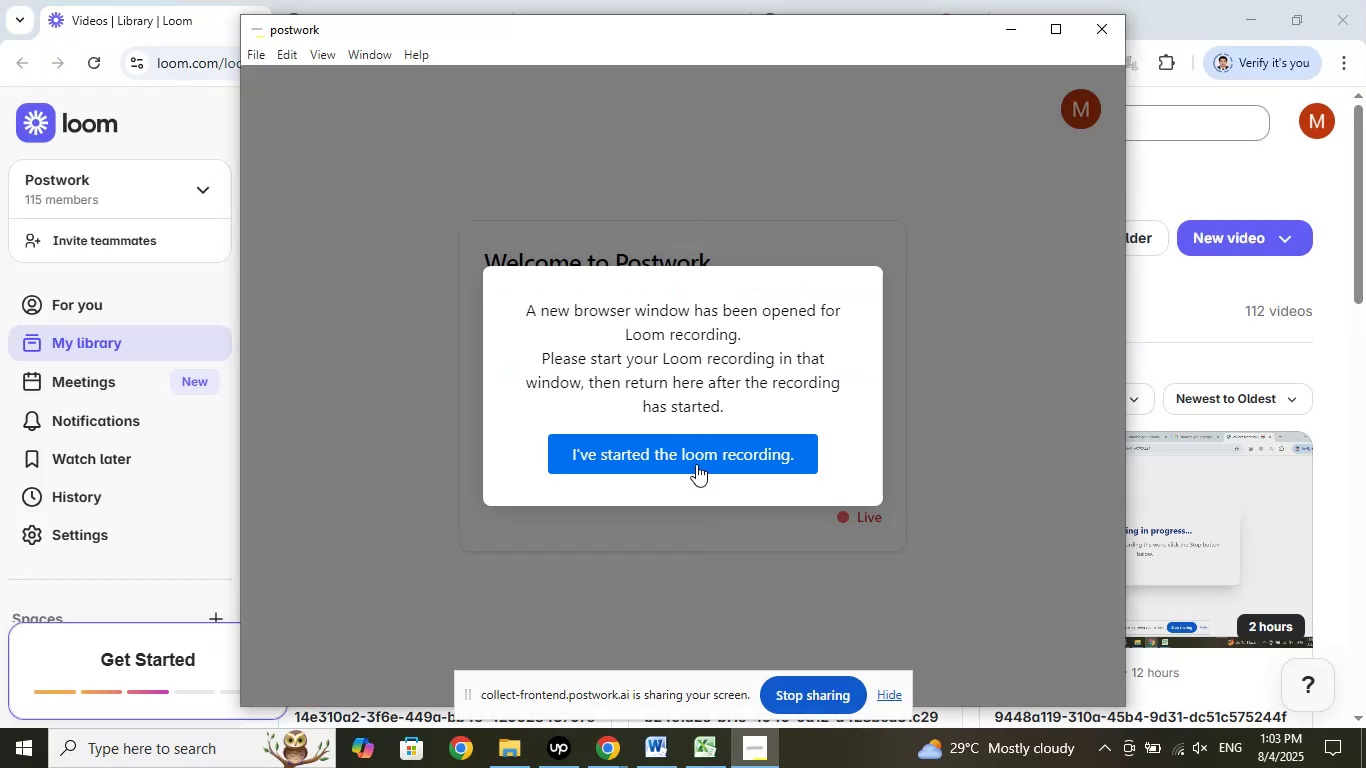 
left_click([695, 462])
 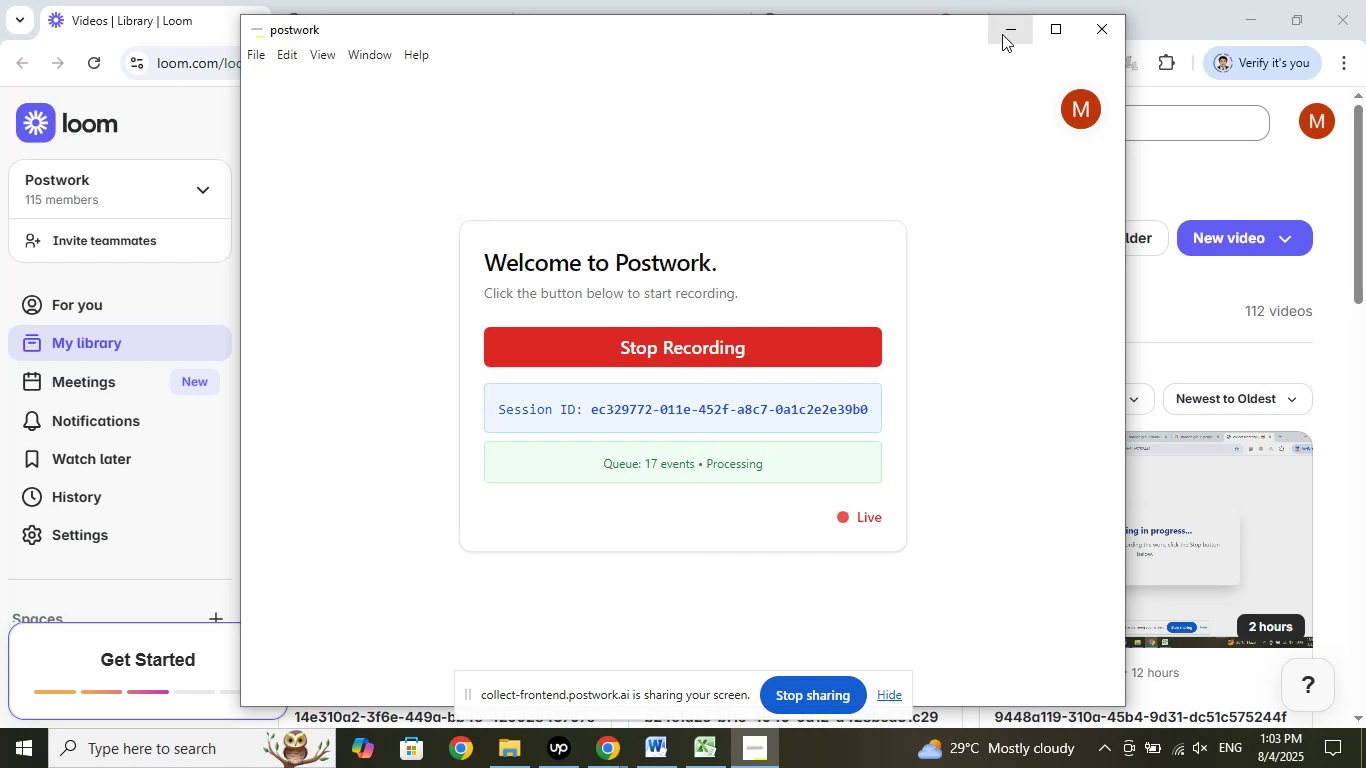 
left_click([1002, 30])
 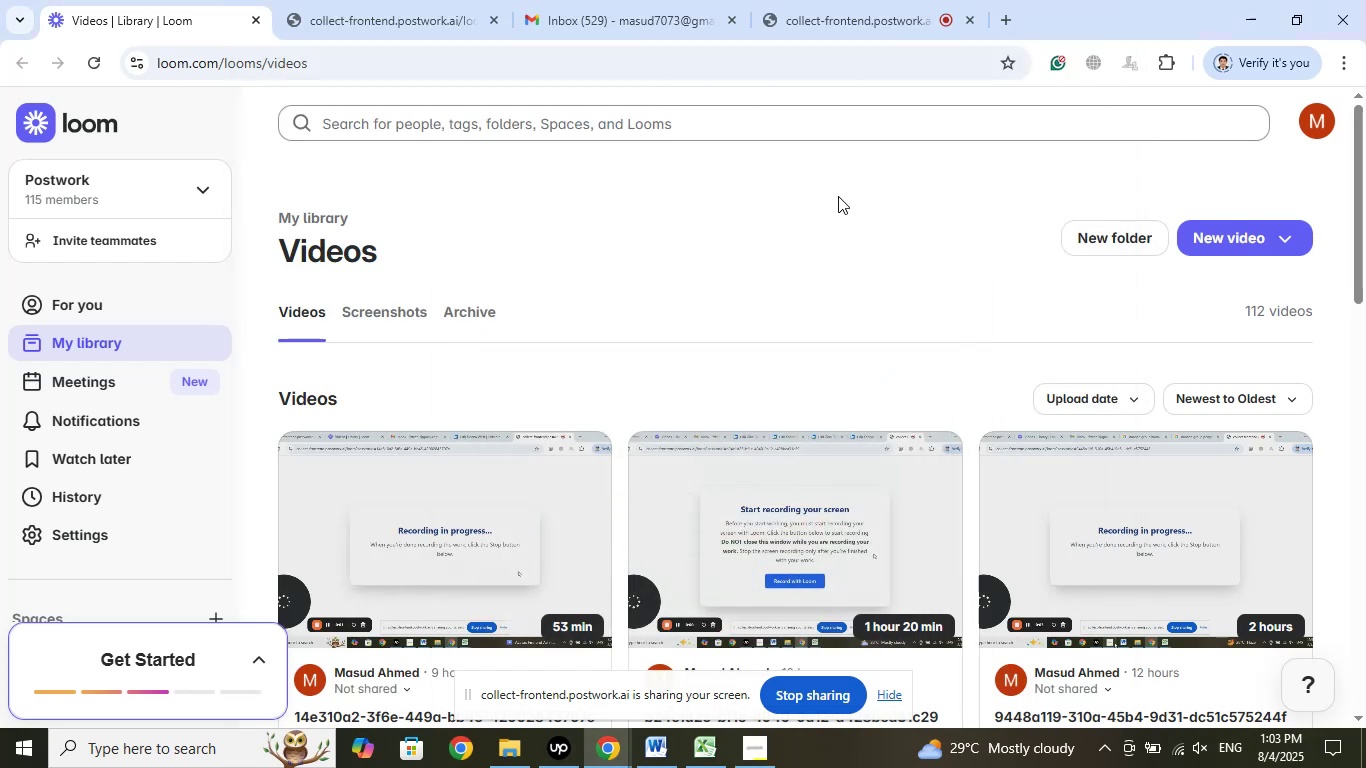 
left_click([837, 196])
 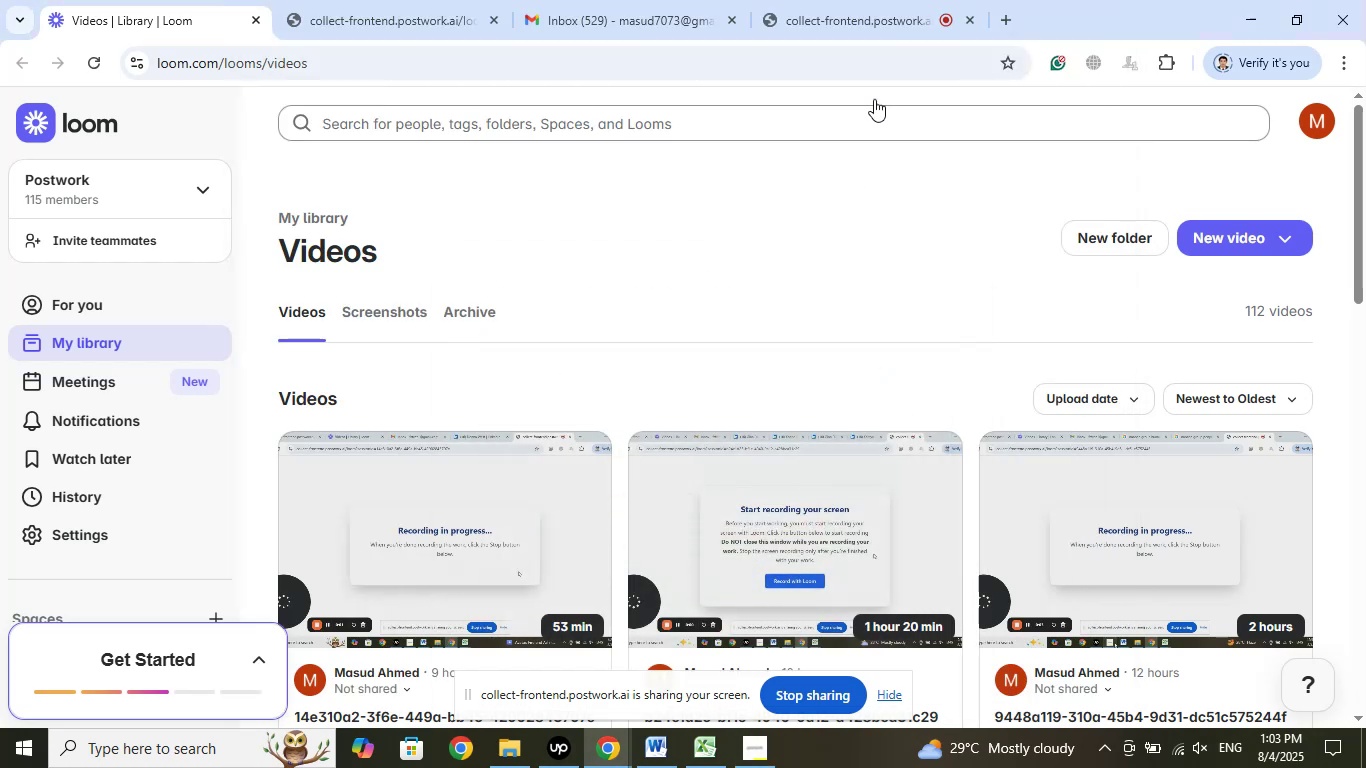 
left_click([880, 0])
 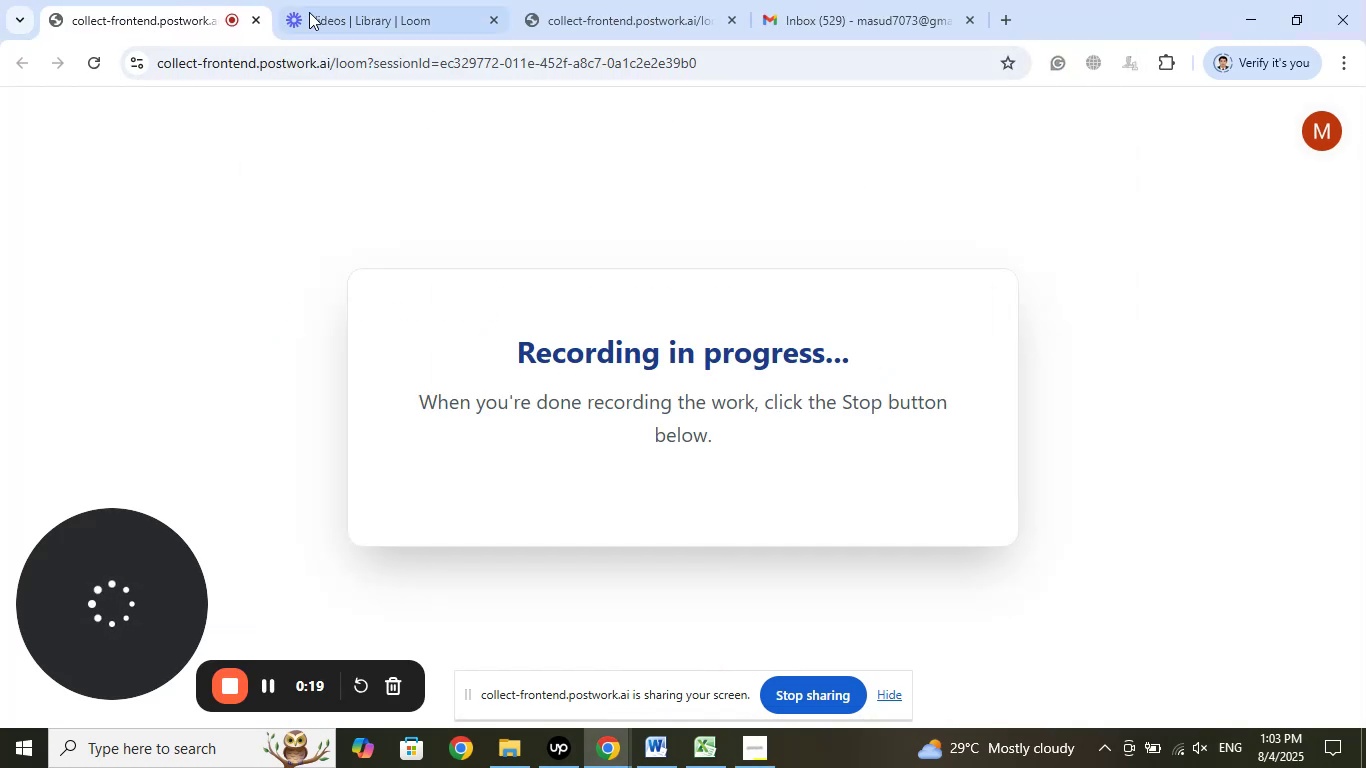 
wait(7.42)
 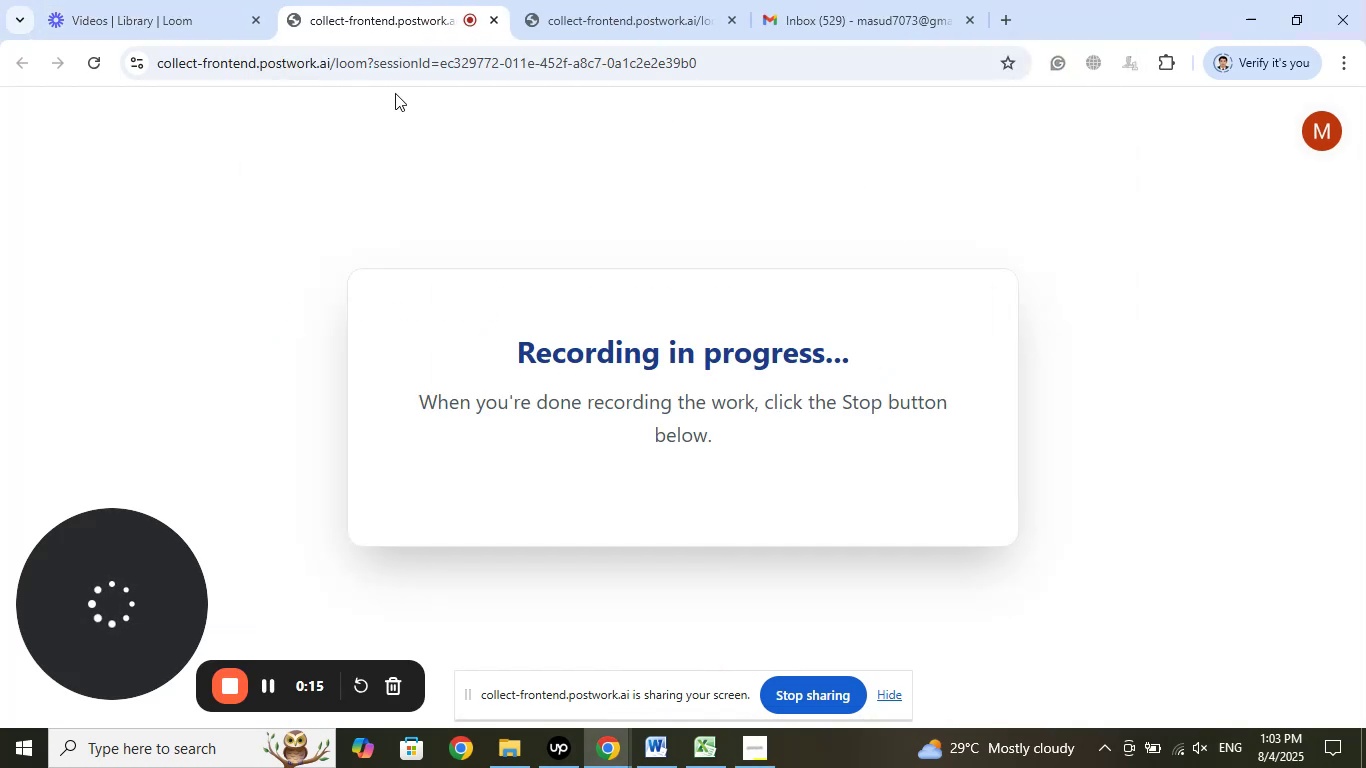 
left_click([408, 0])
 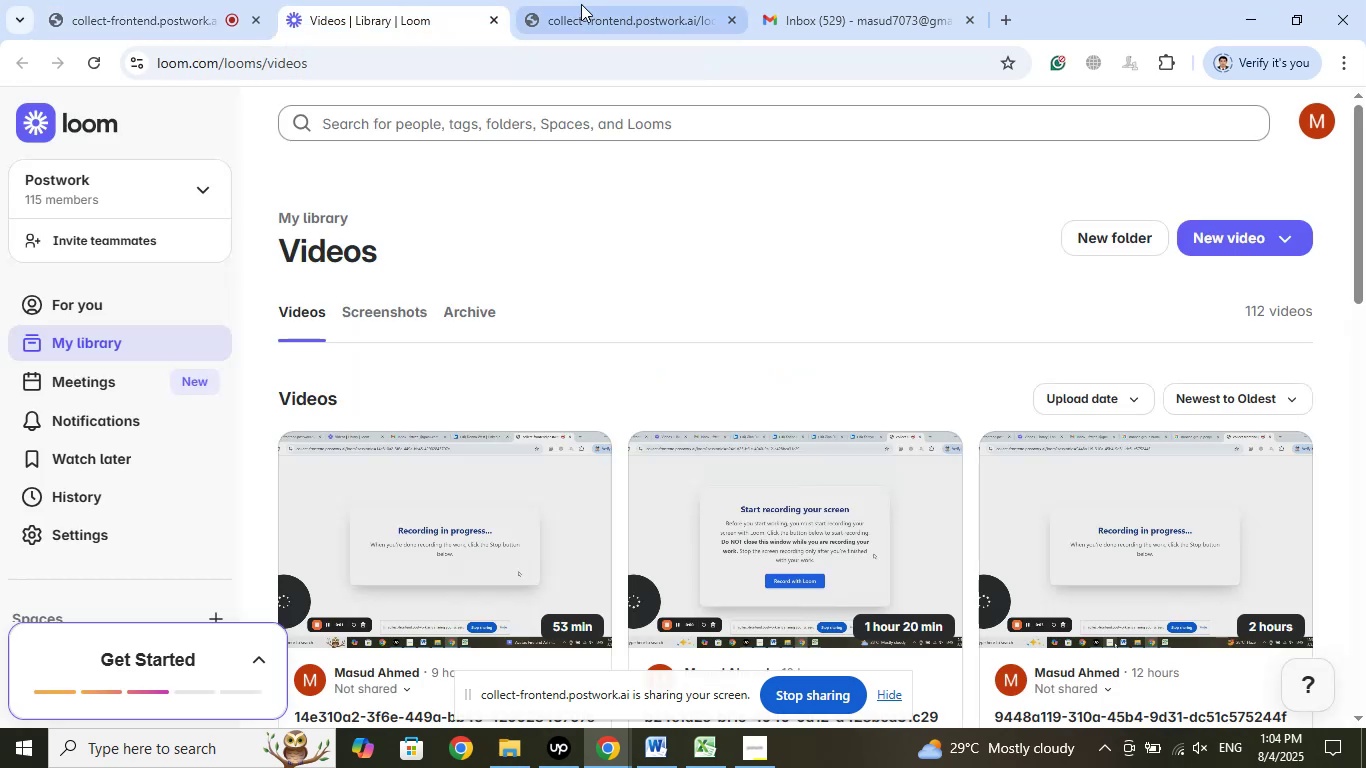 
left_click([604, 0])
 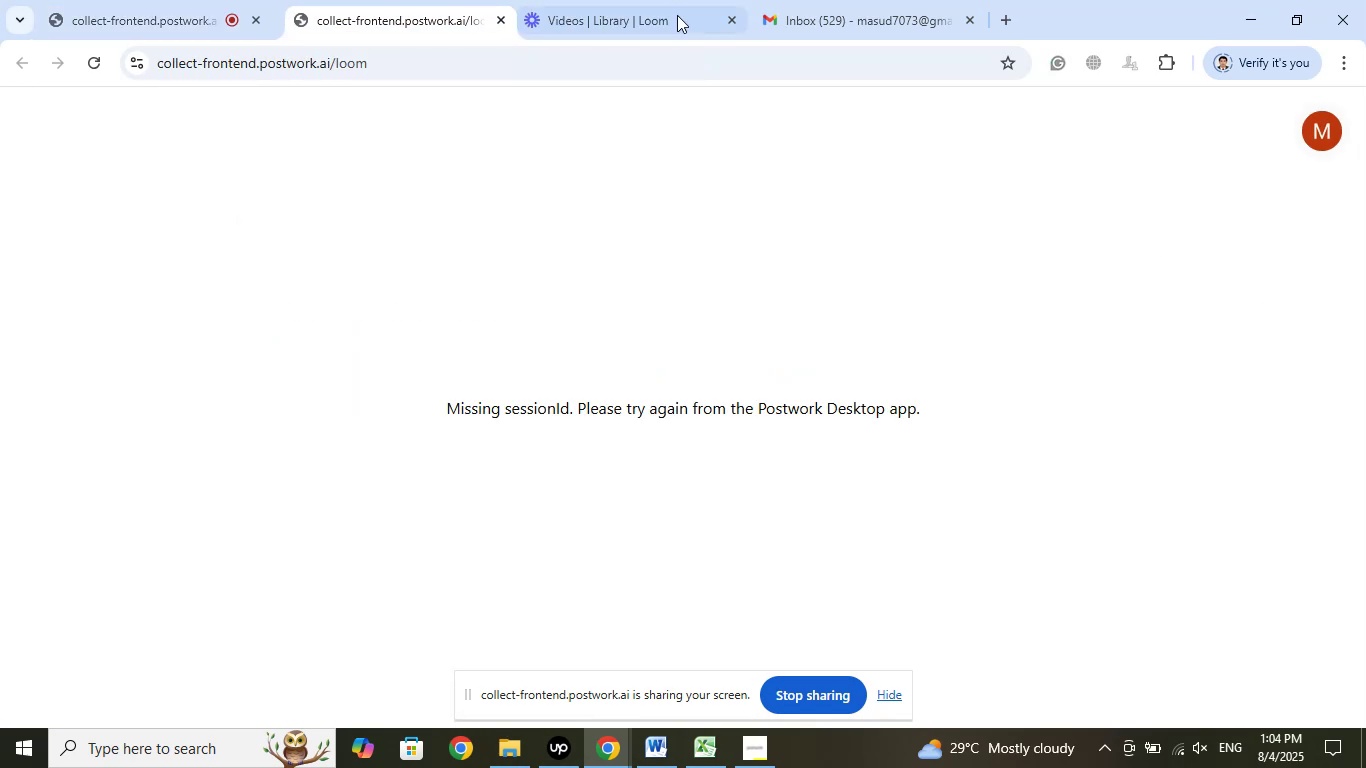 
left_click([841, 0])
 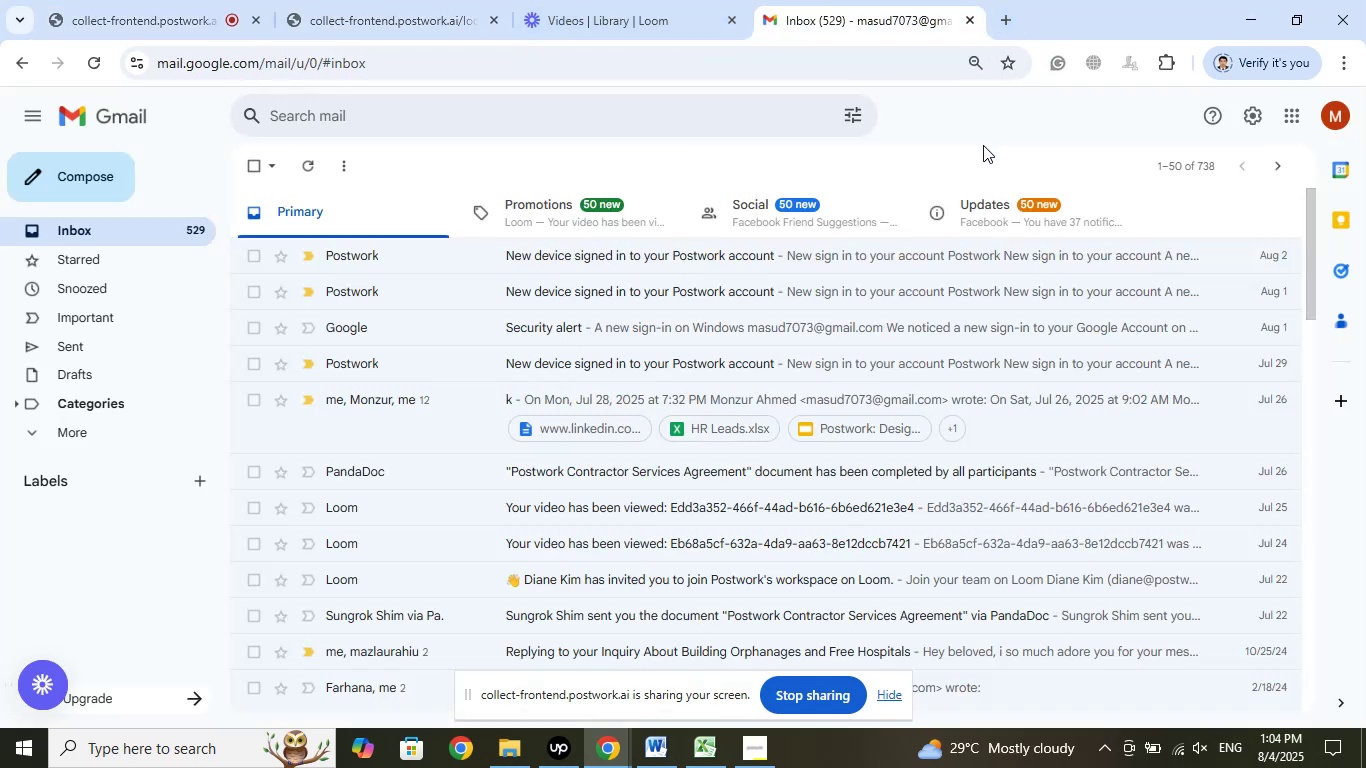 
left_click([897, 0])
 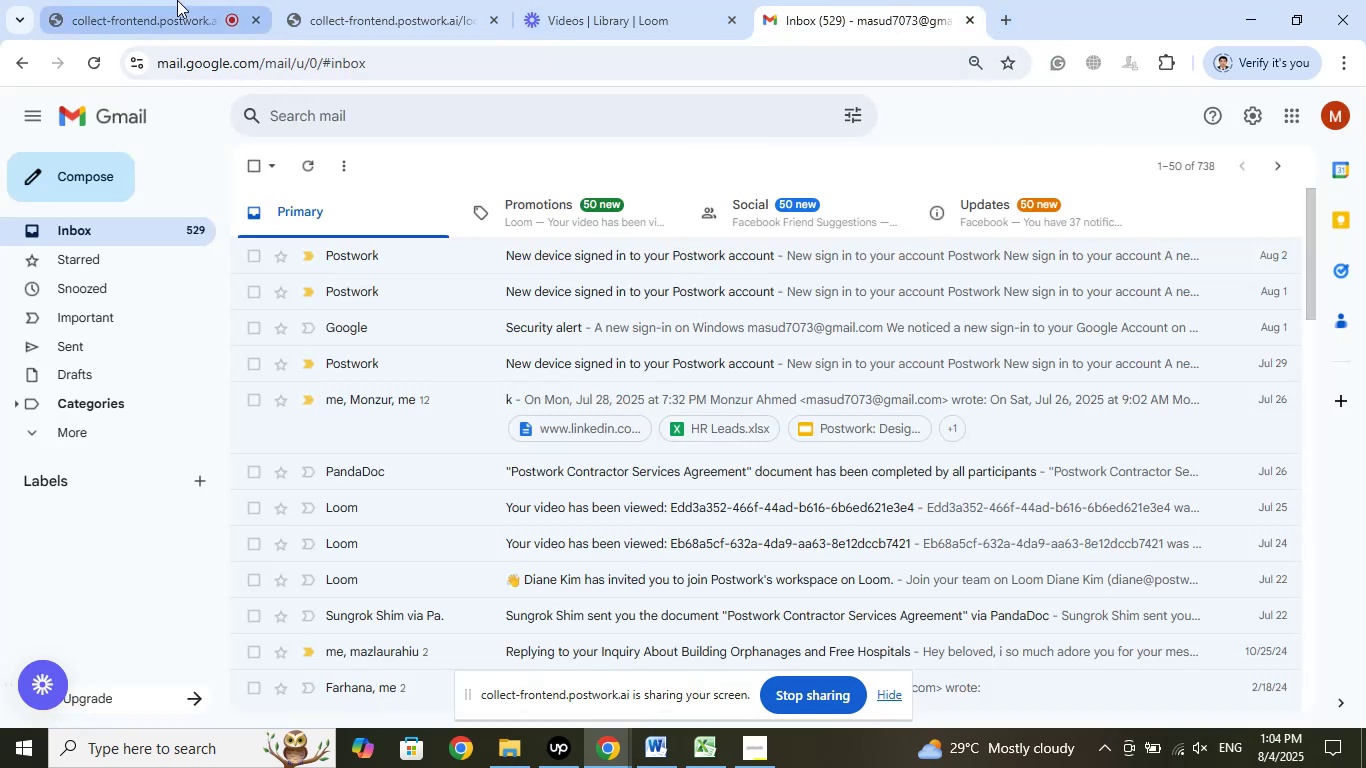 
left_click_drag(start_coordinate=[304, 0], to_coordinate=[387, 0])
 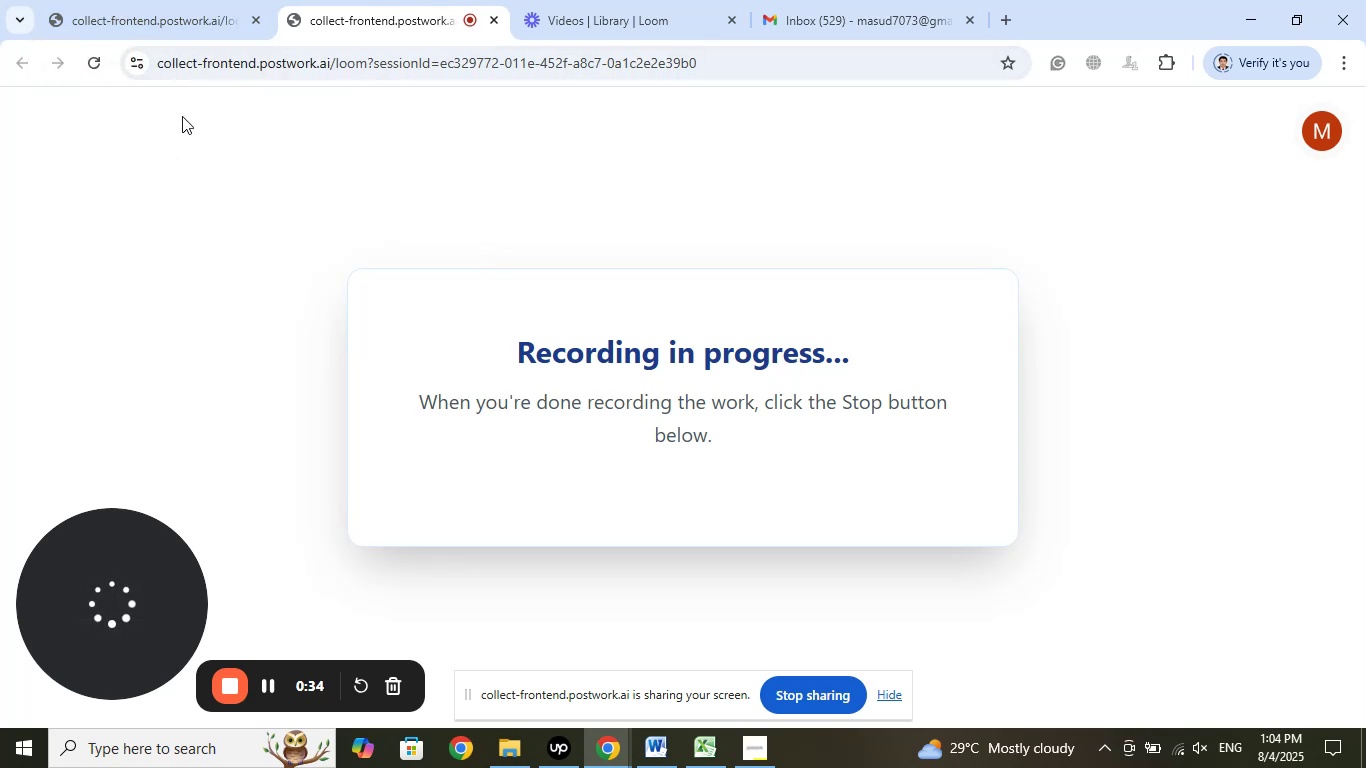 
wait(7.14)
 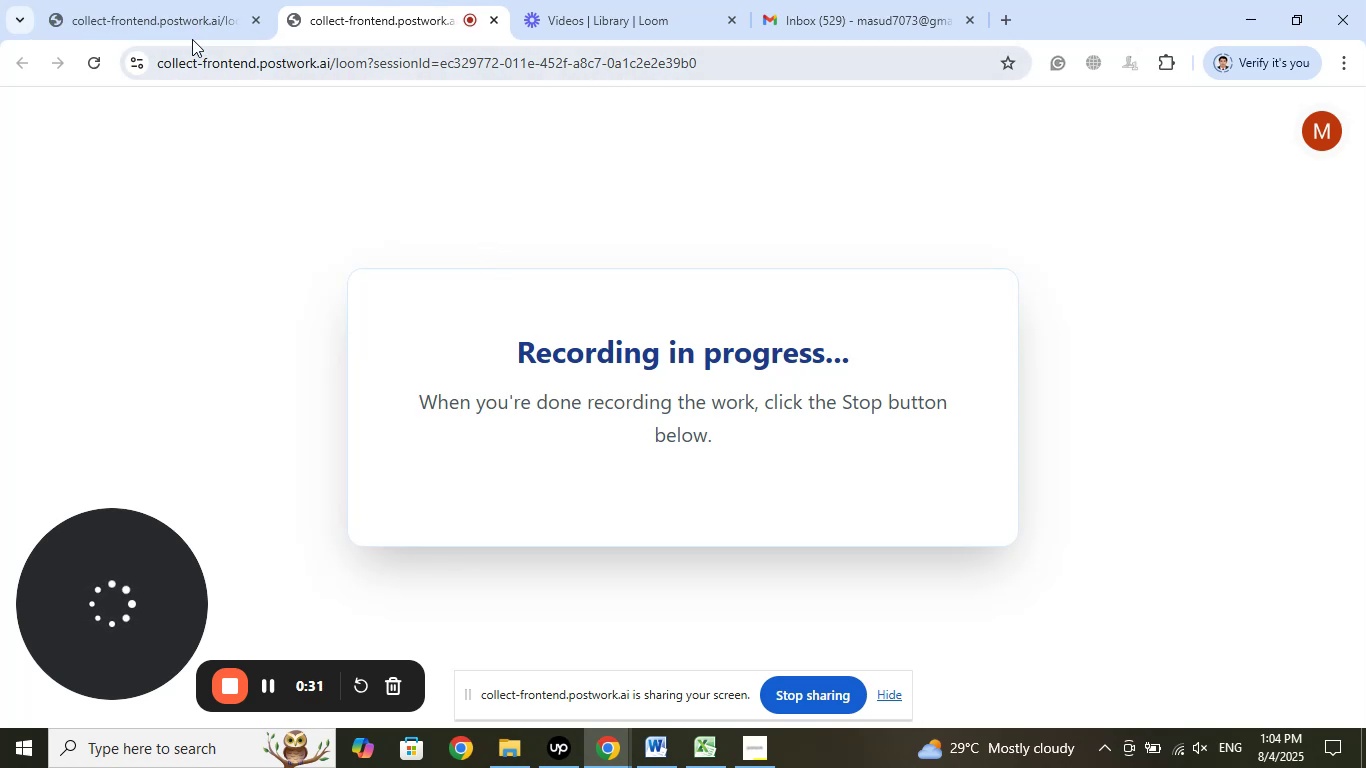 
left_click_drag(start_coordinate=[410, 2], to_coordinate=[174, 0])
 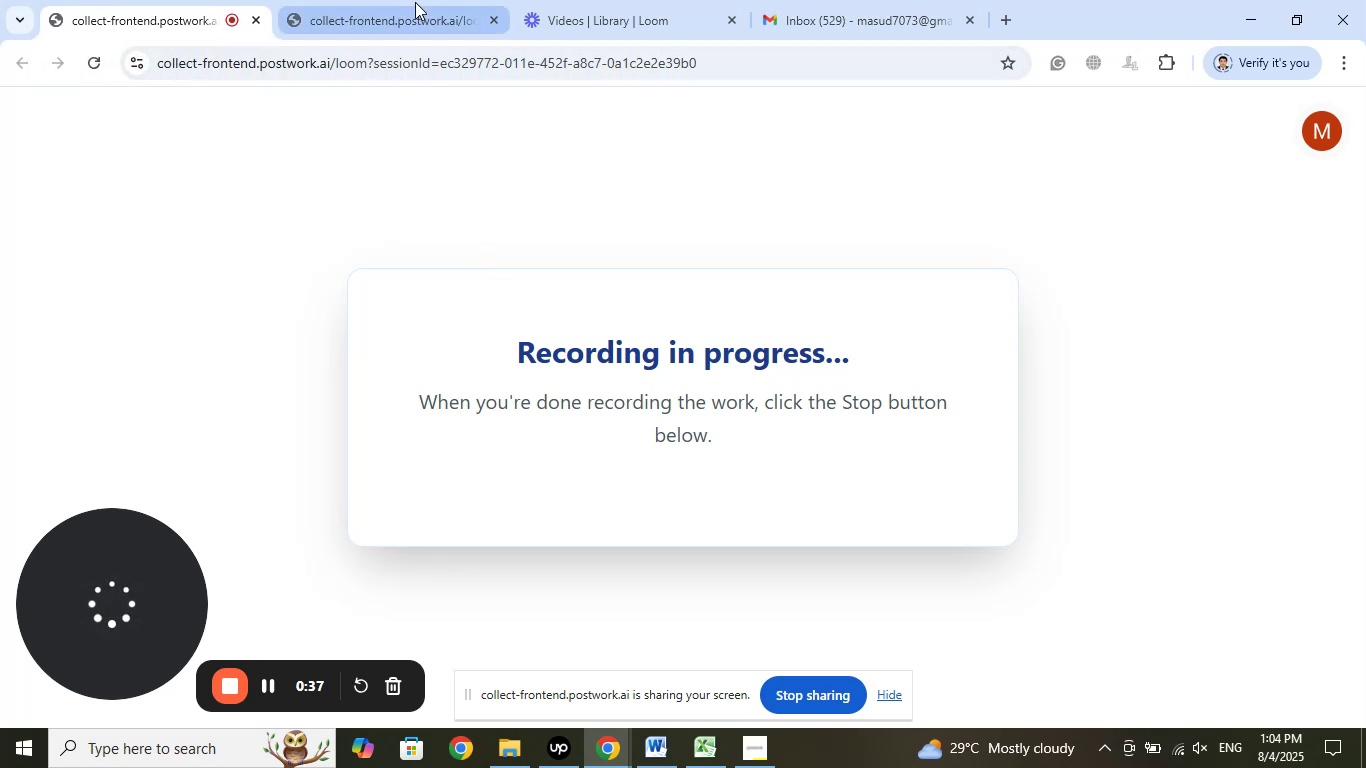 
left_click([415, 2])
 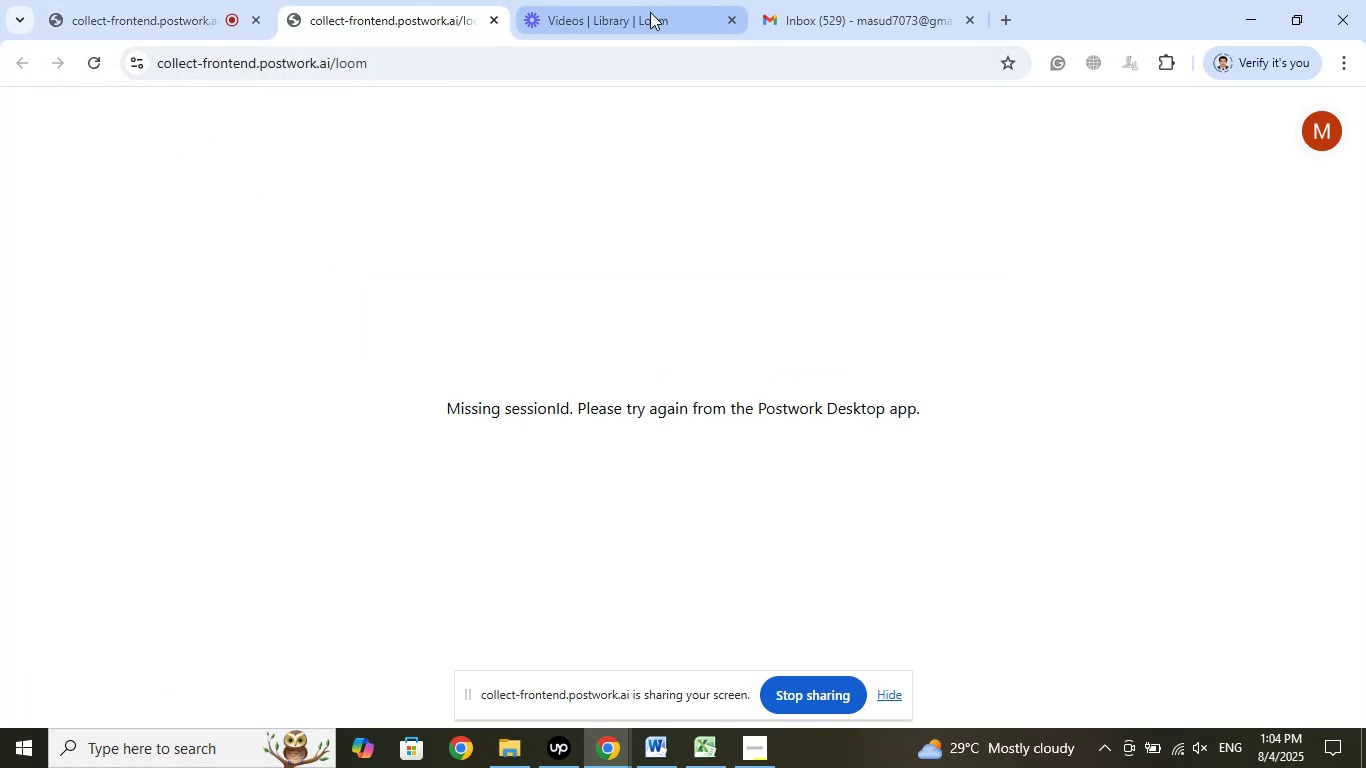 
left_click([650, 12])
 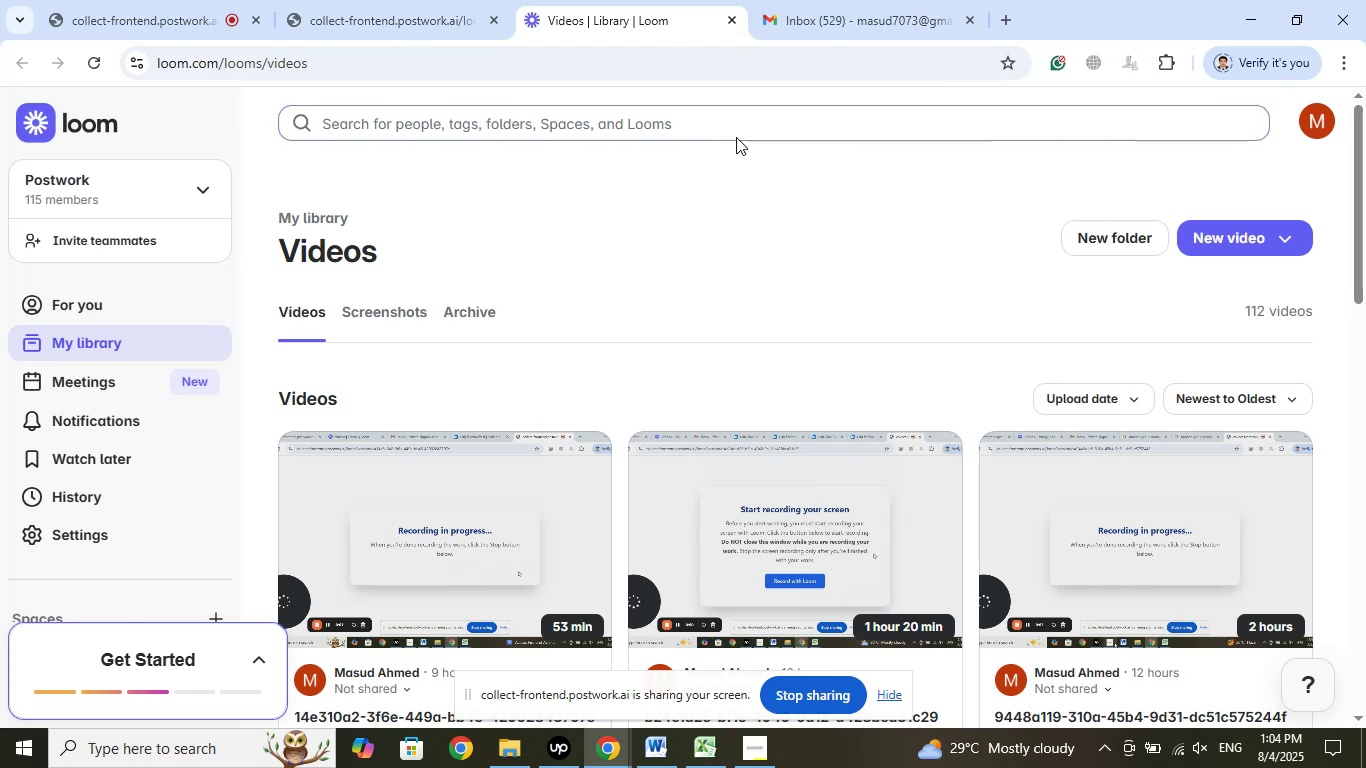 
left_click([860, 16])
 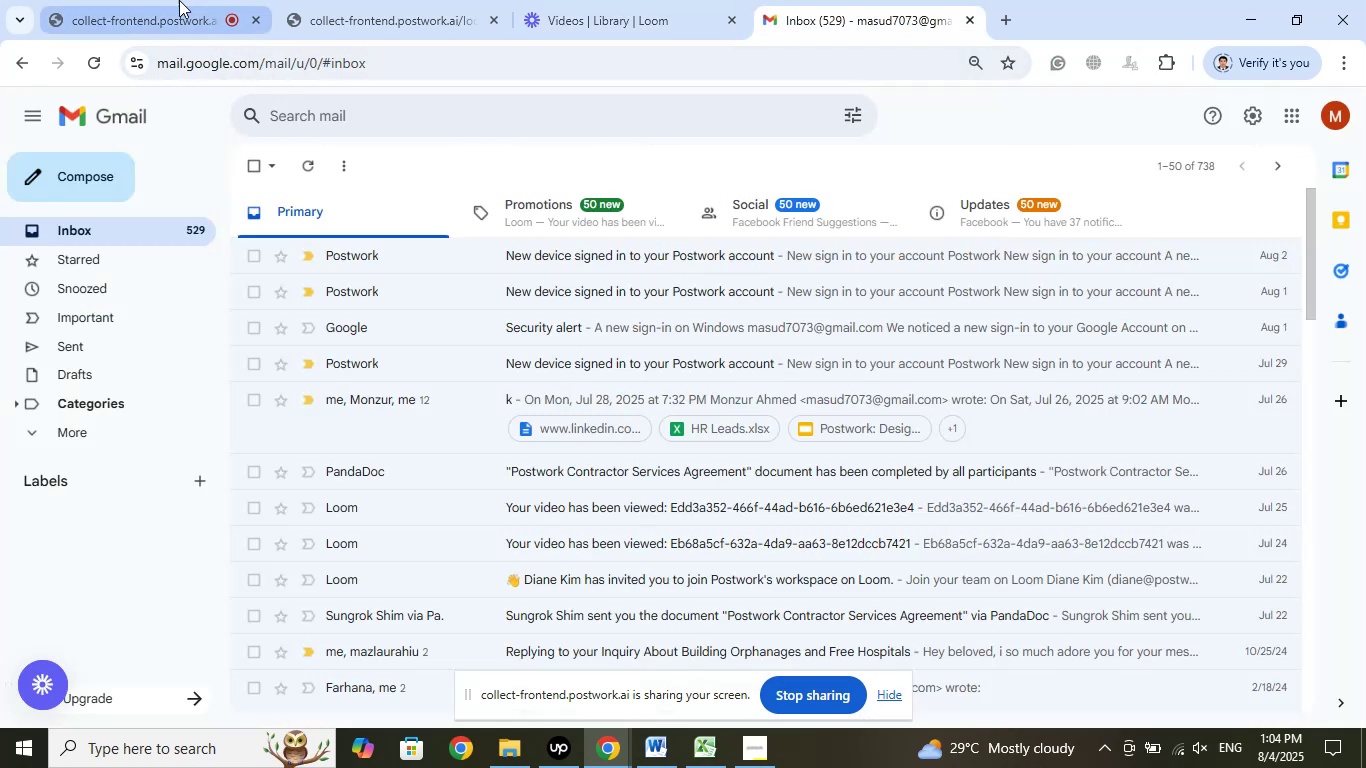 
left_click([151, 0])
 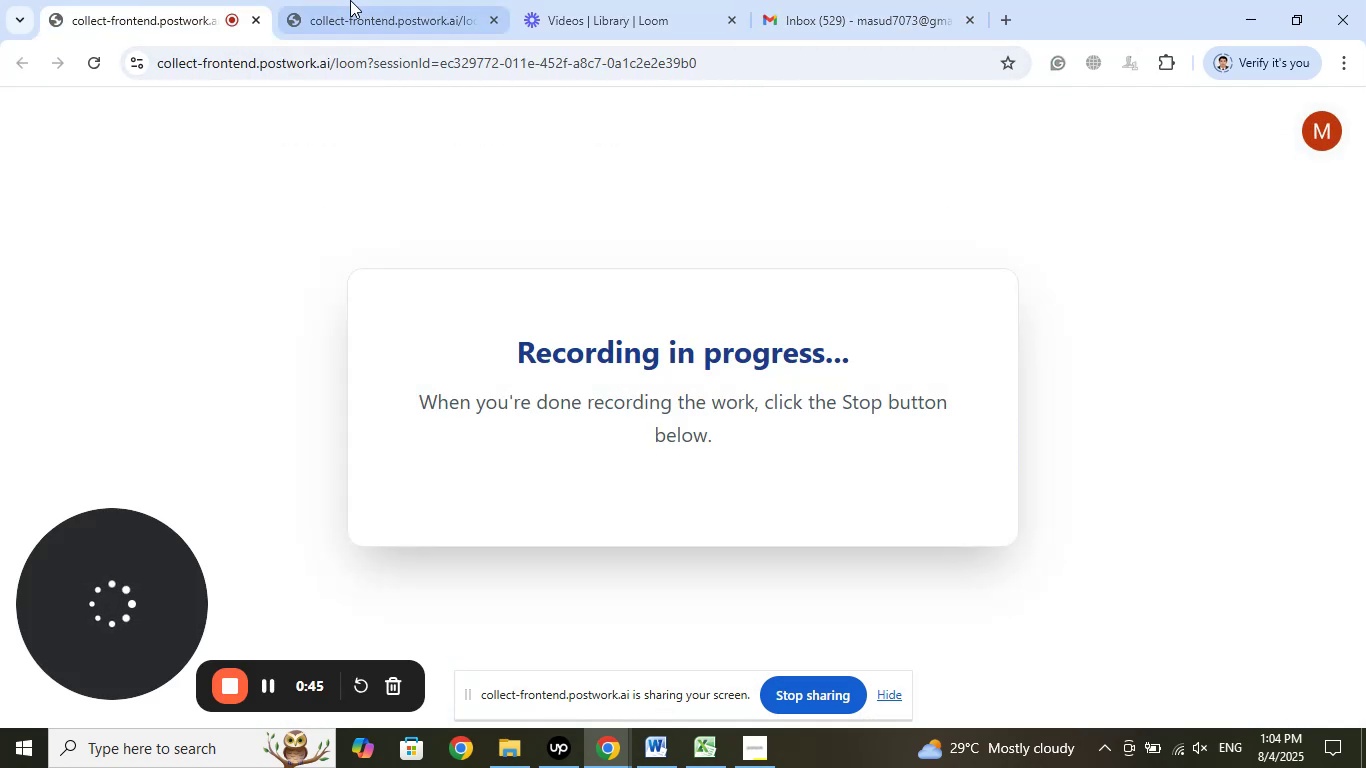 
left_click([399, 3])
 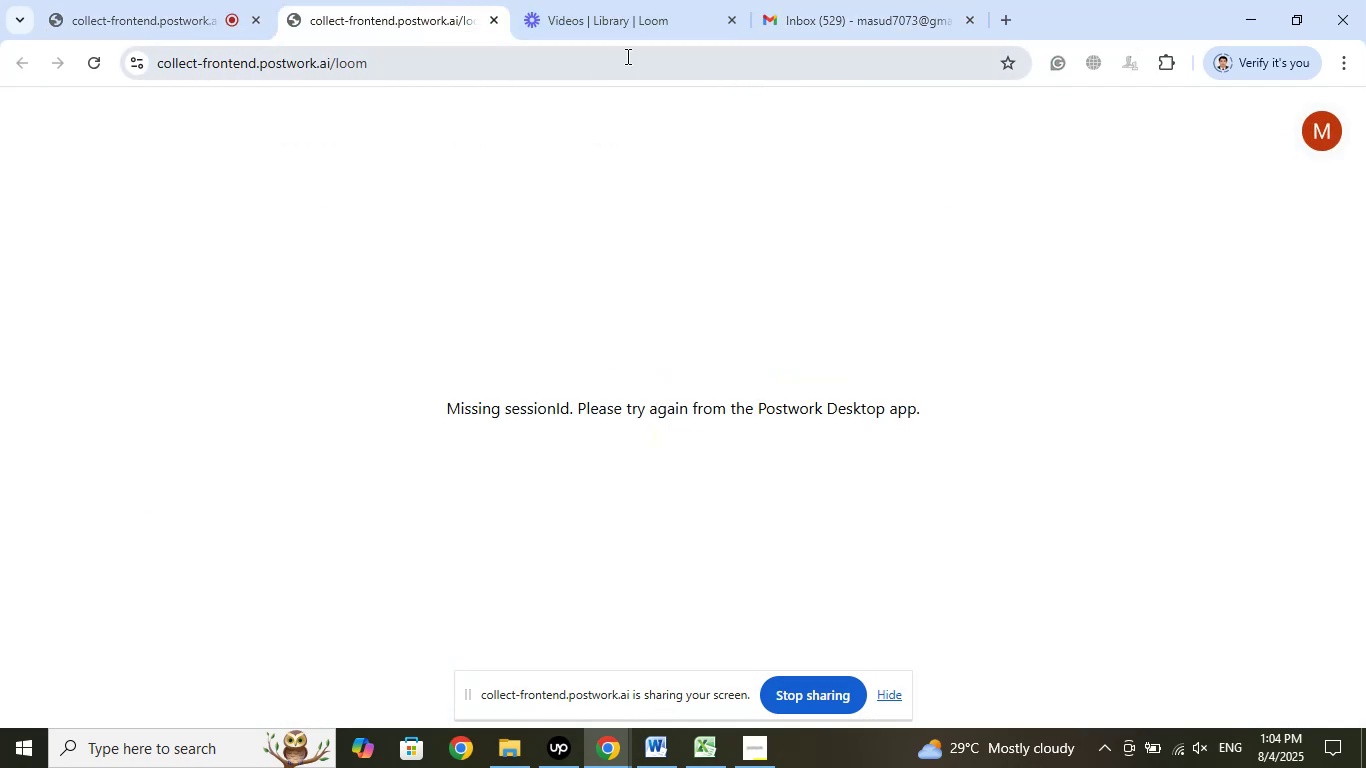 
left_click([646, 0])
 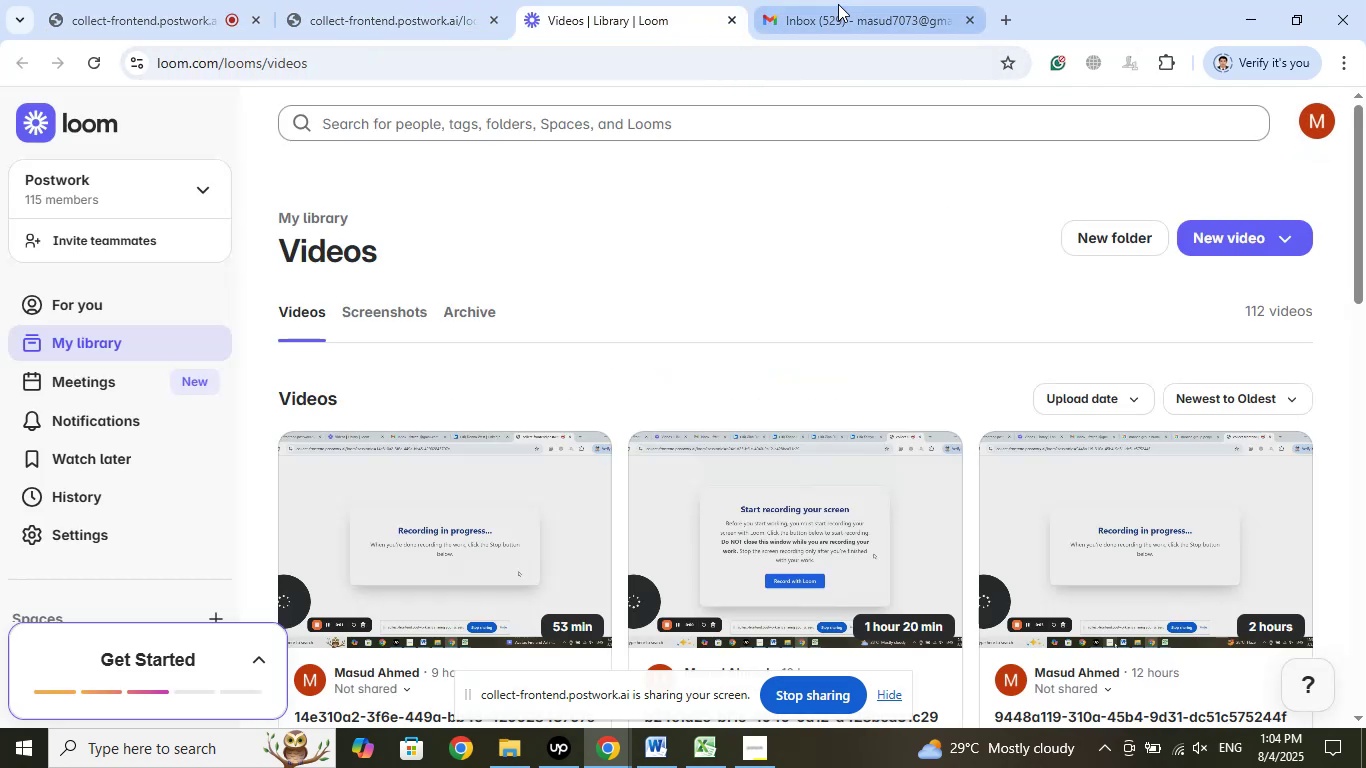 
left_click([838, 4])
 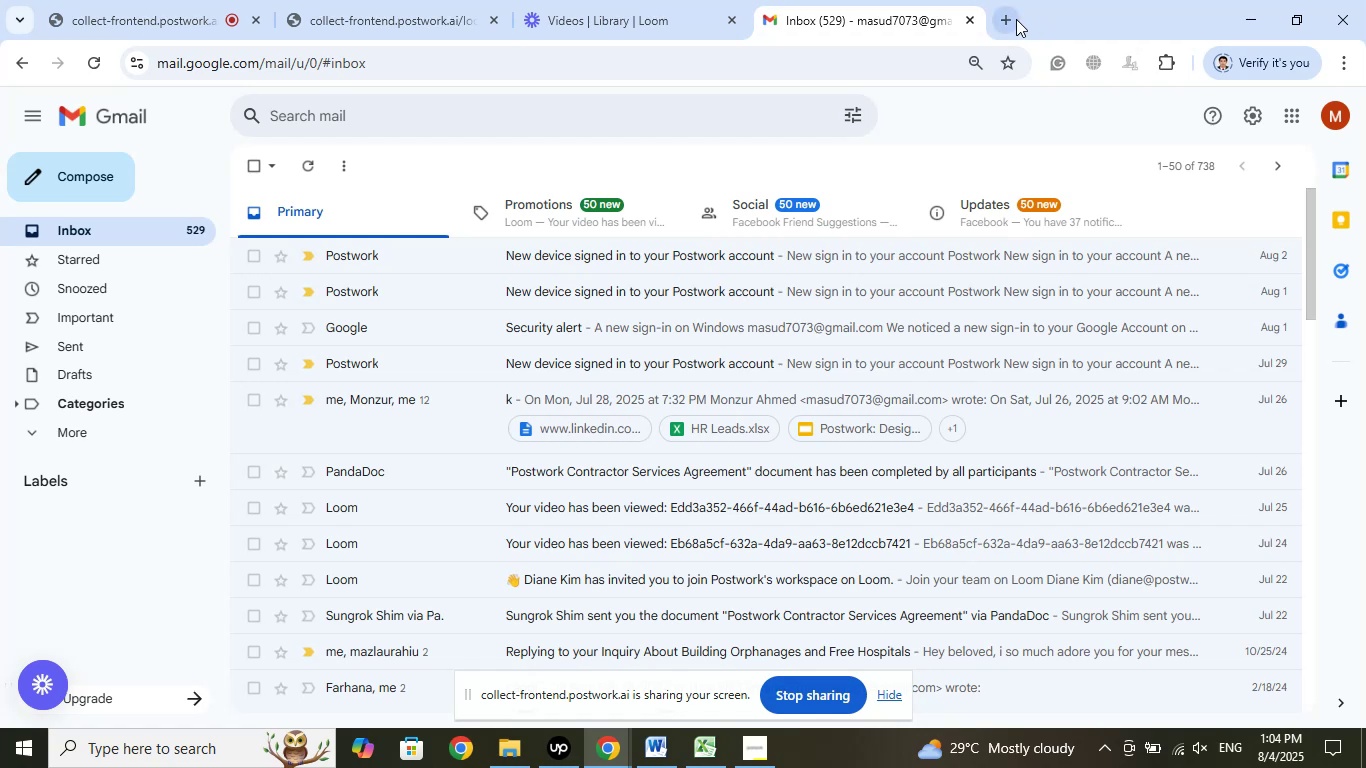 
left_click([1010, 18])
 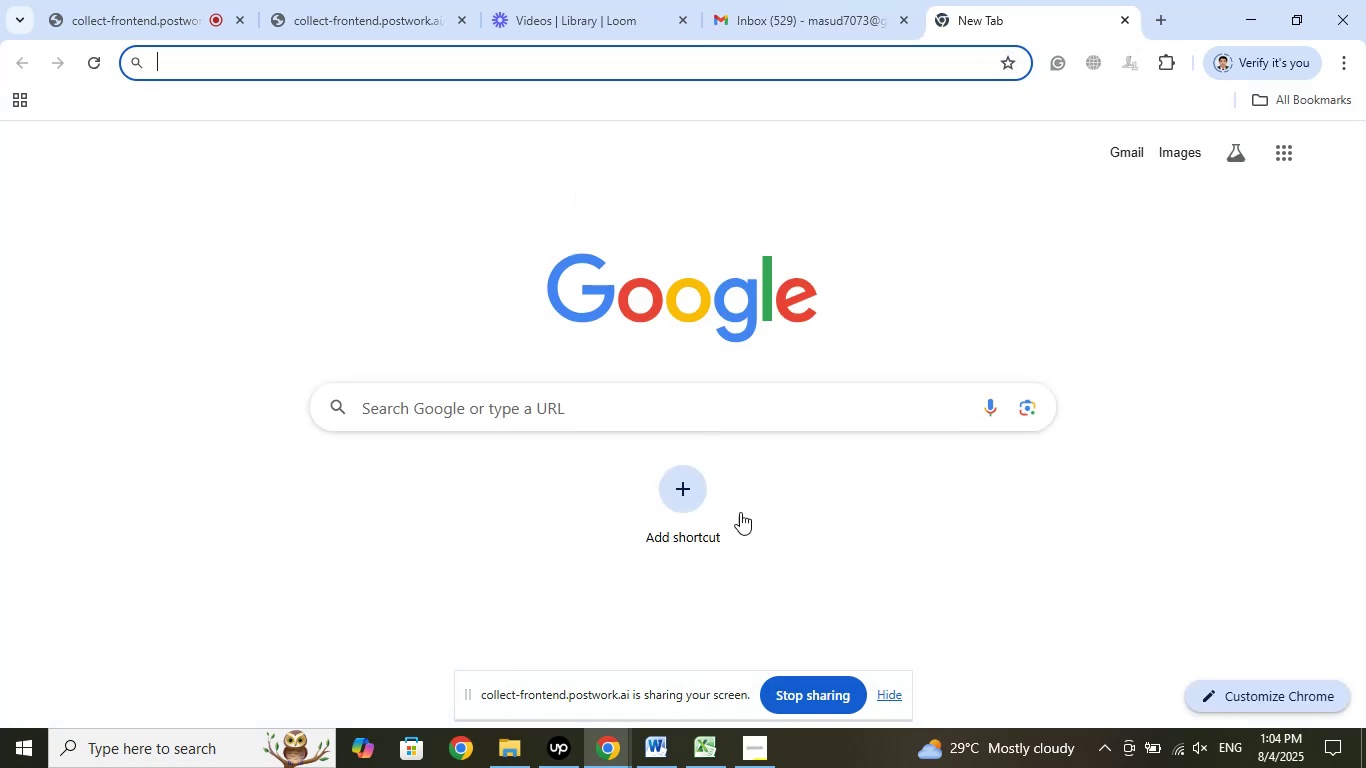 
left_click([764, 752])
 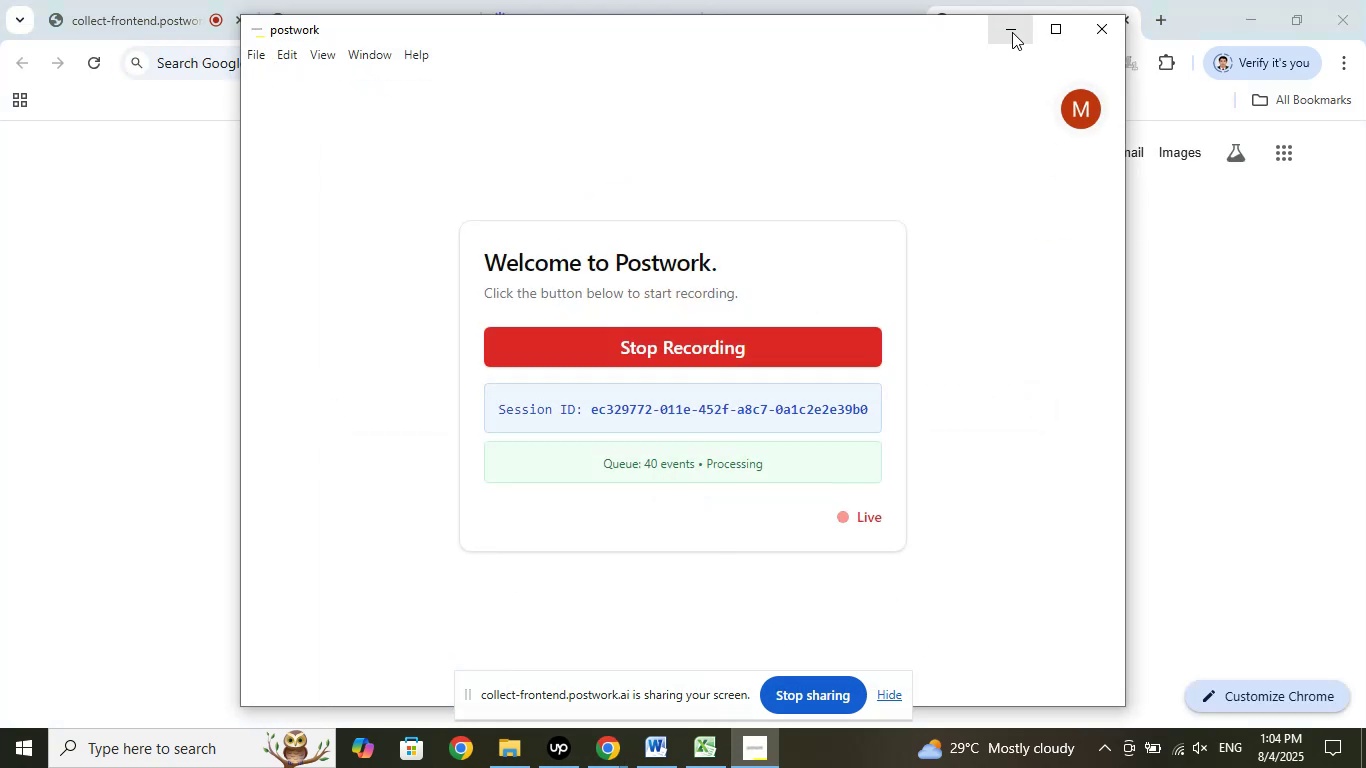 
left_click([1012, 32])
 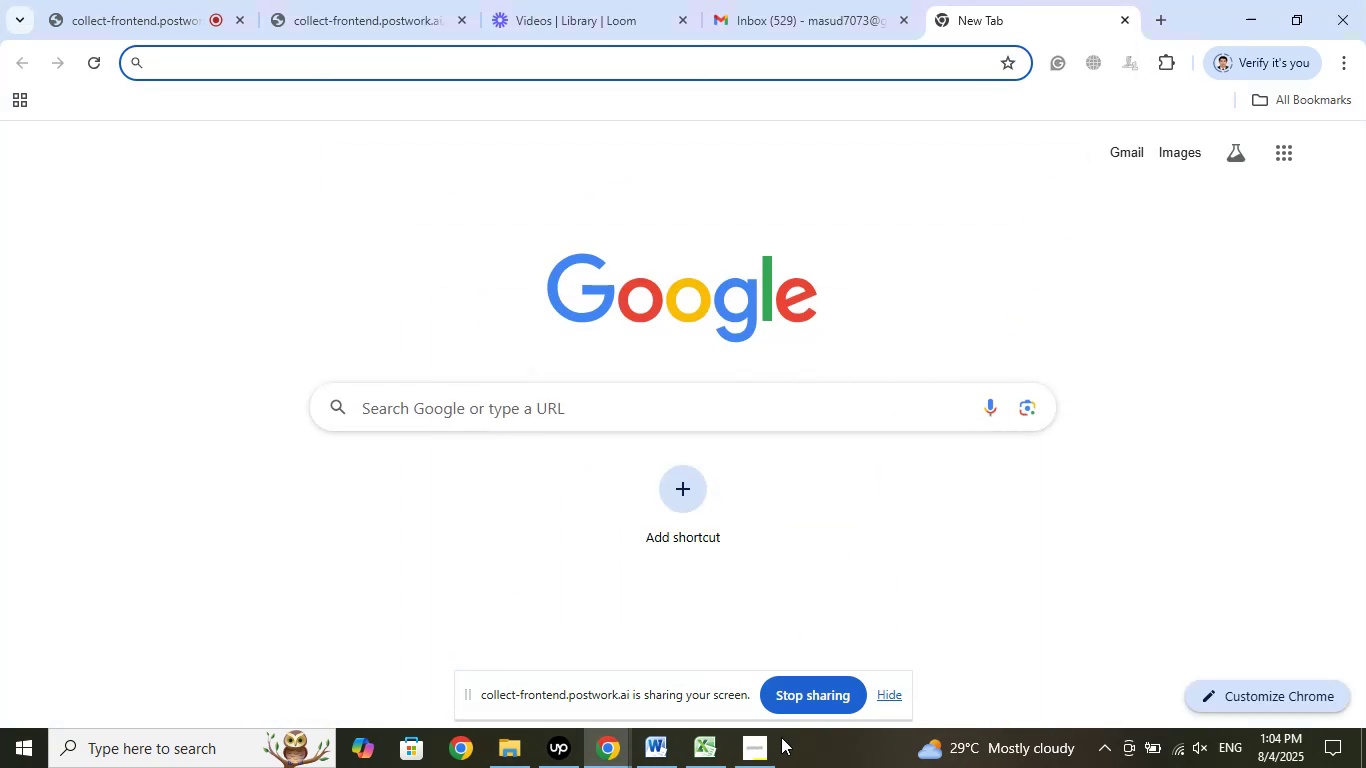 
left_click_drag(start_coordinate=[747, 748], to_coordinate=[541, 739])
 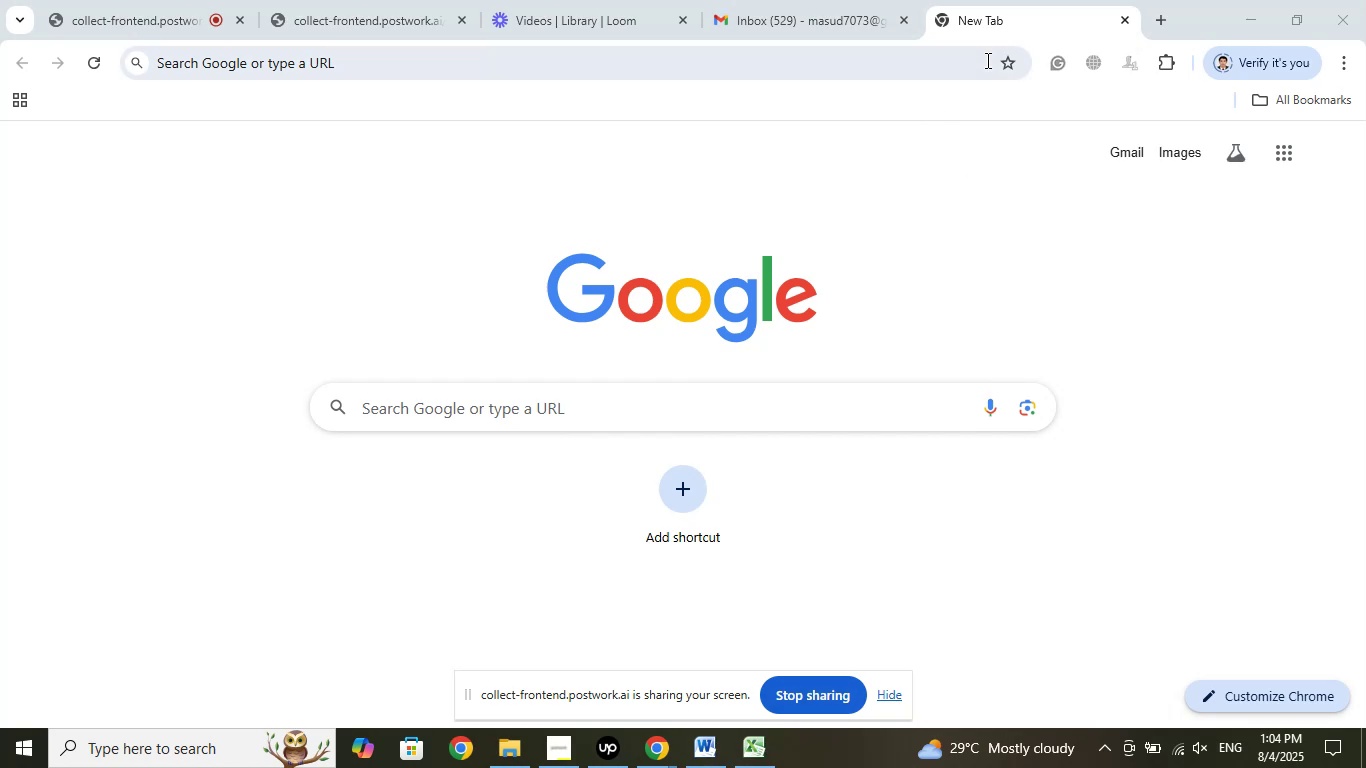 
wait(5.7)
 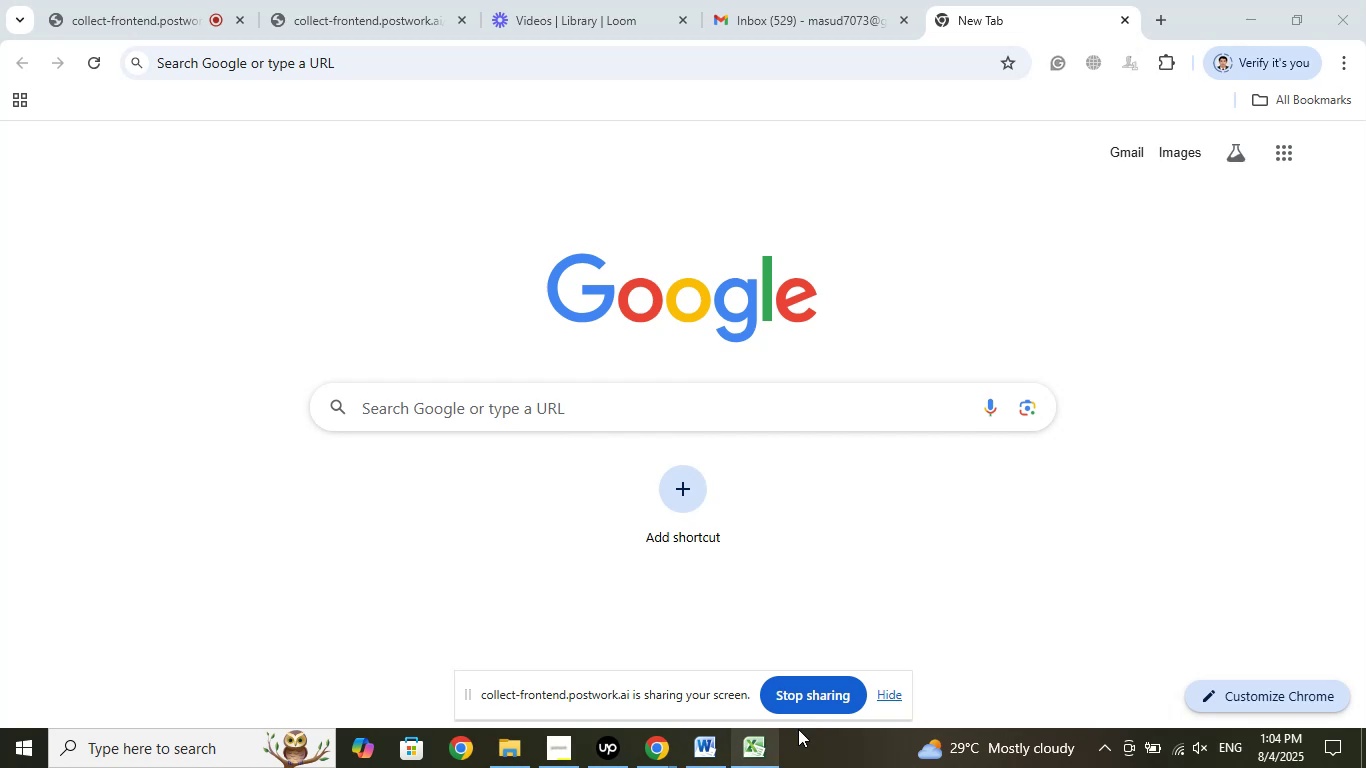 
left_click([1120, 21])
 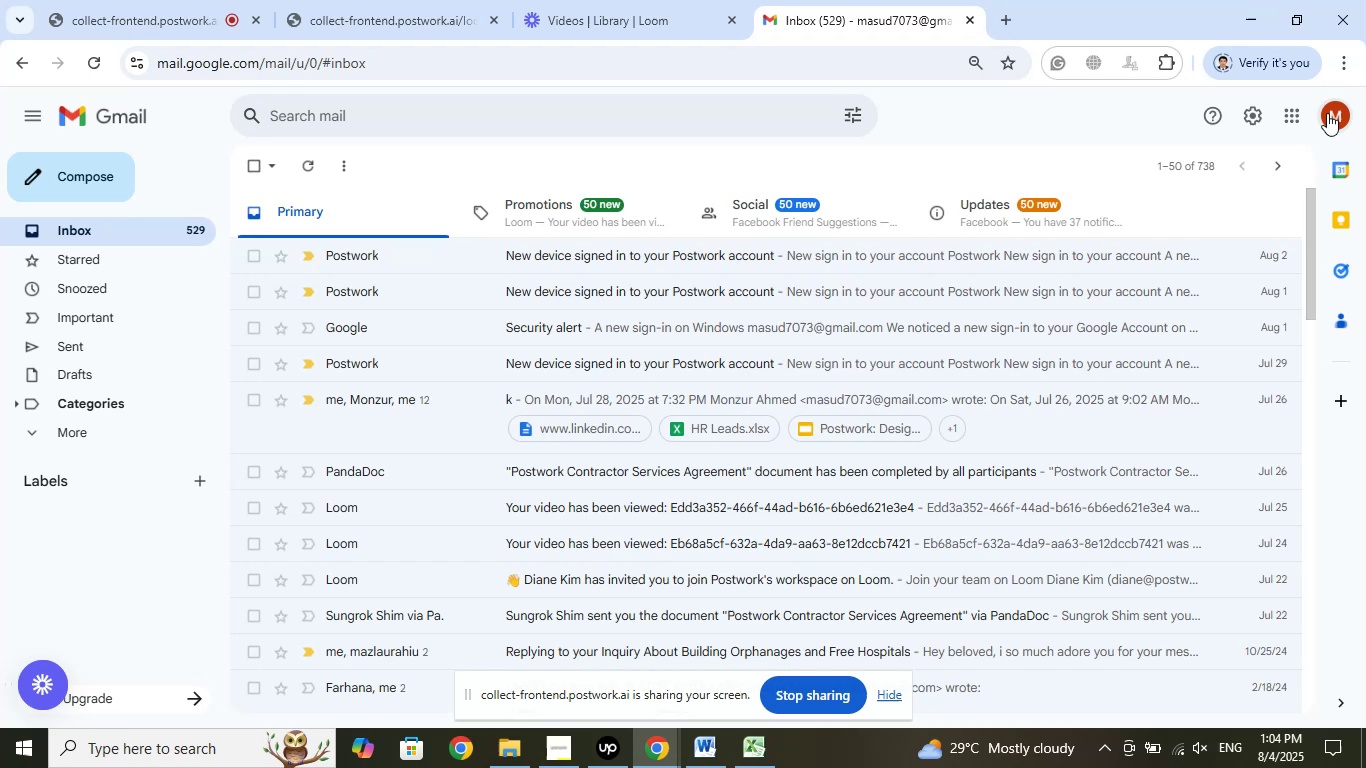 
wait(6.8)
 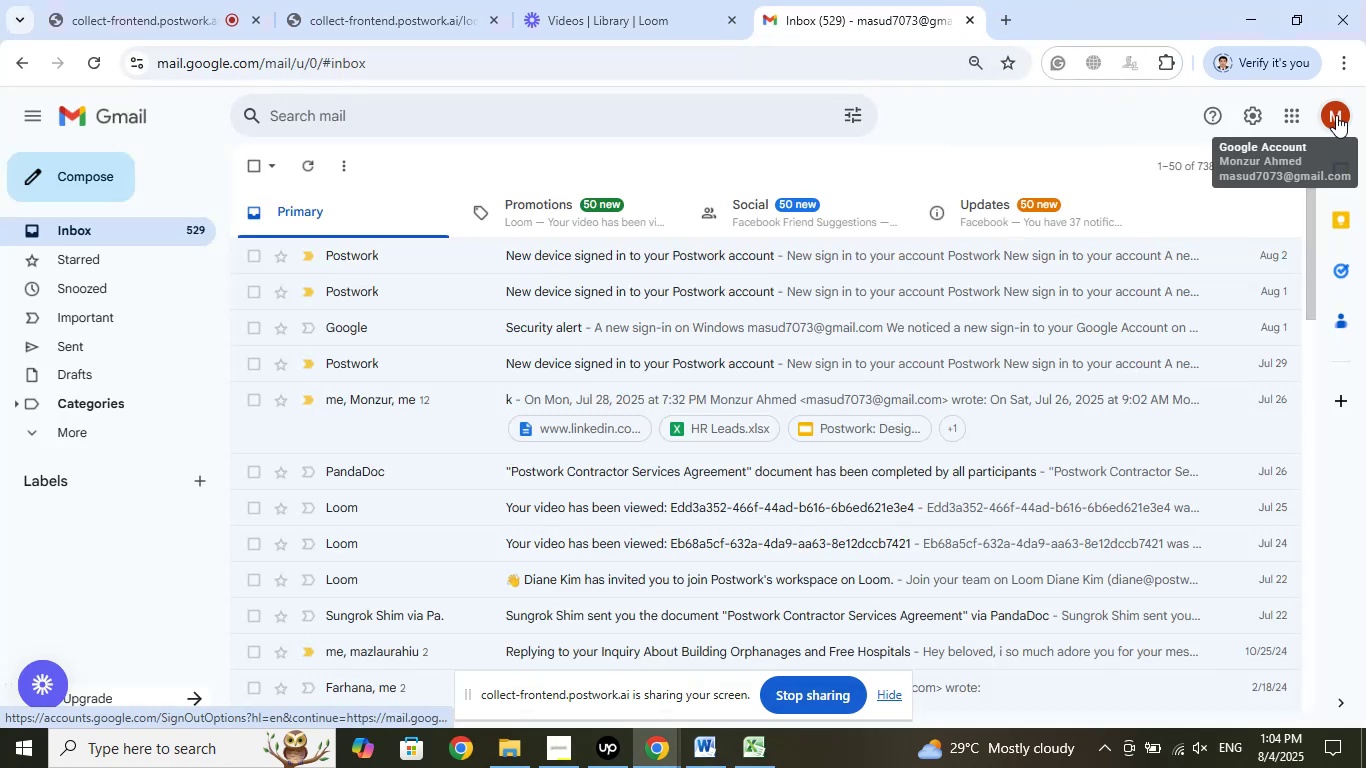 
left_click([1341, 107])
 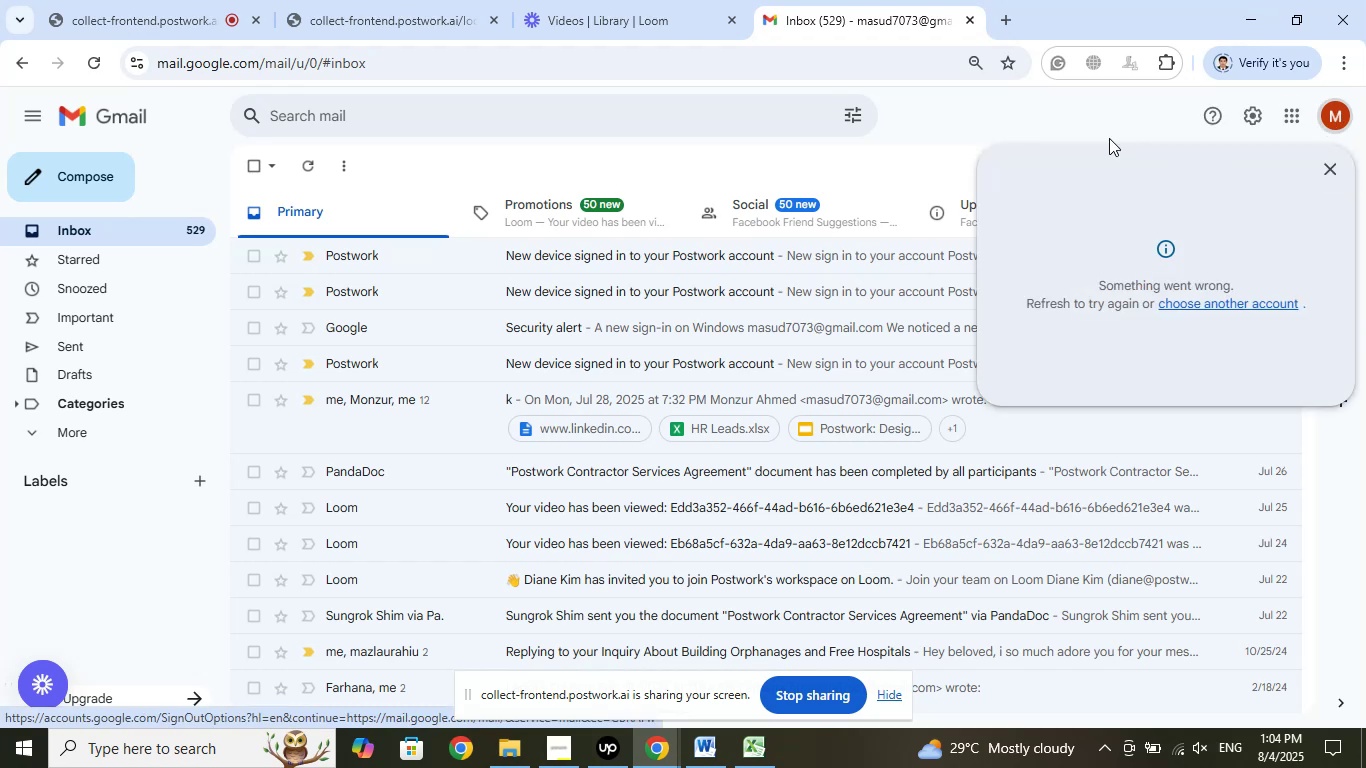 
left_click([1023, 112])
 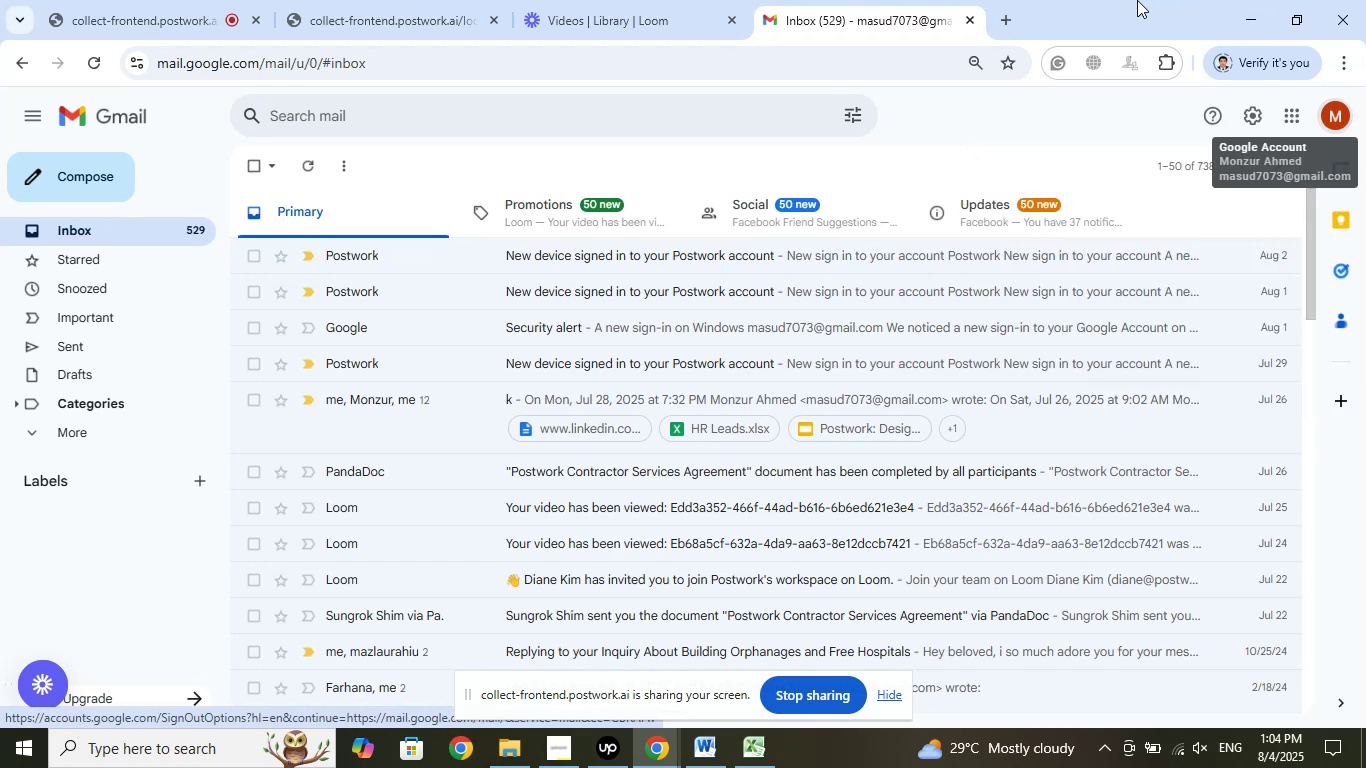 
wait(5.81)
 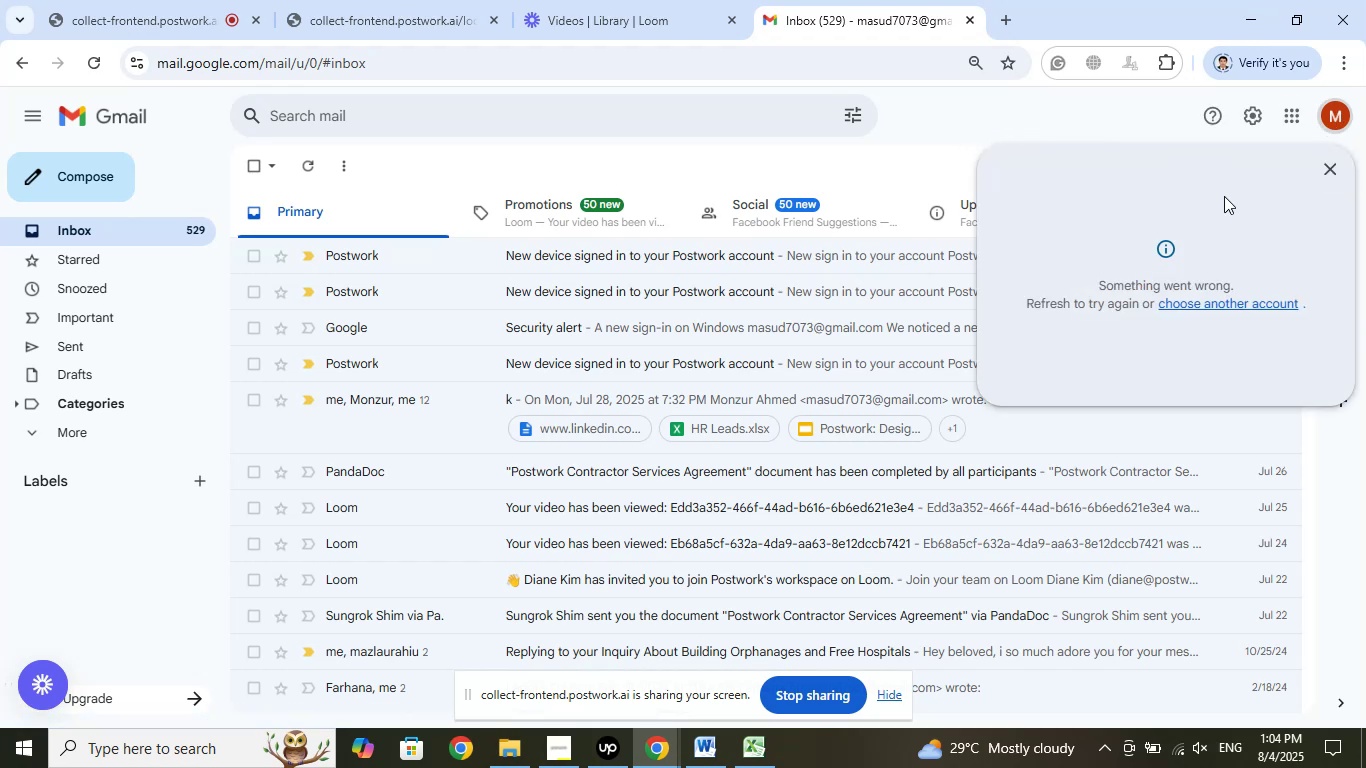 
left_click([1088, 125])
 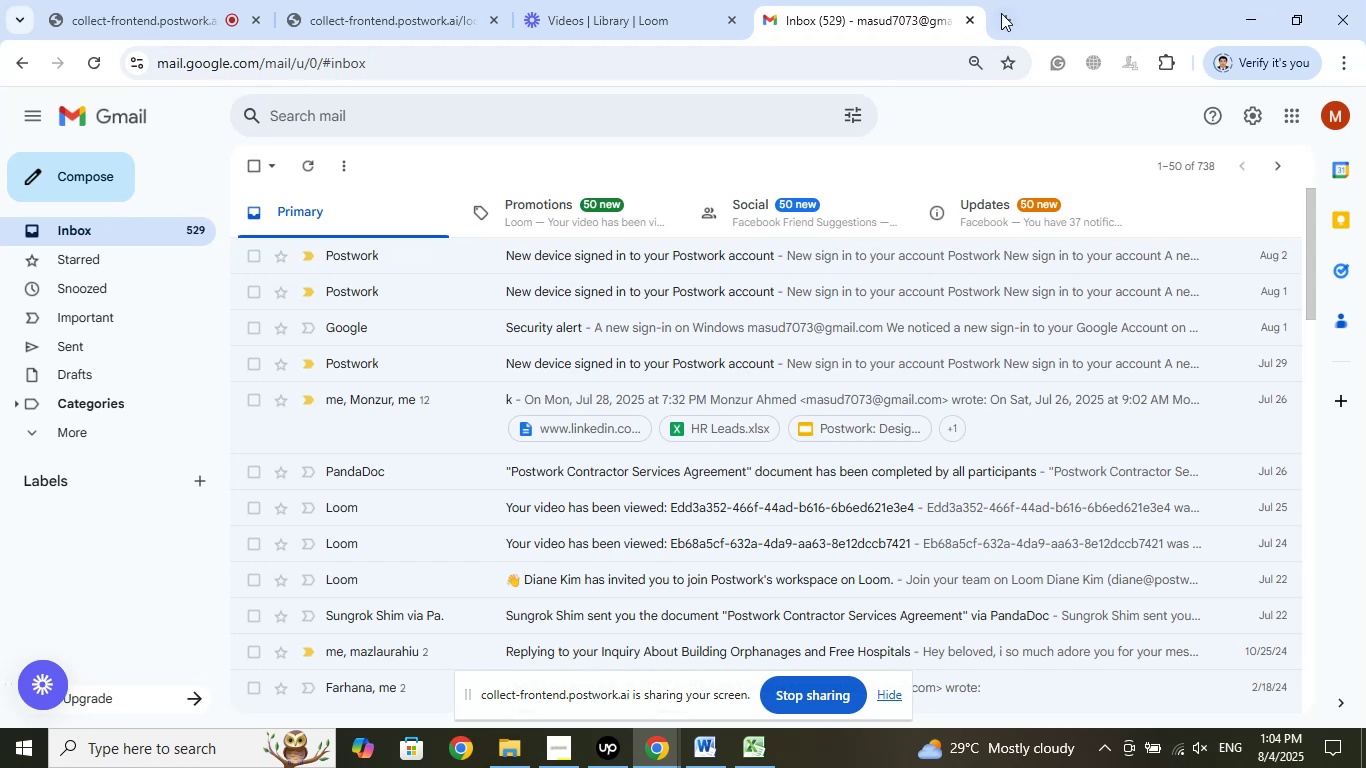 
left_click([1001, 13])
 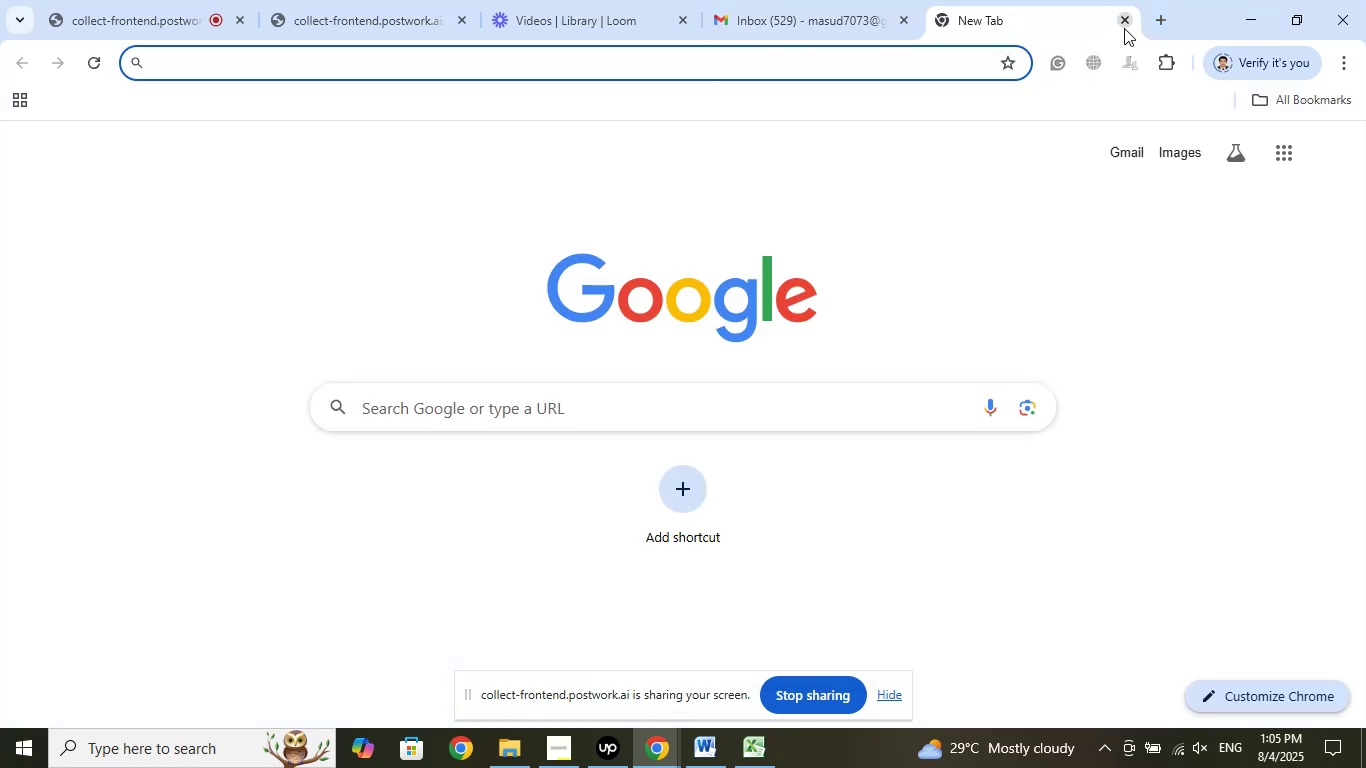 
left_click([1119, 25])
 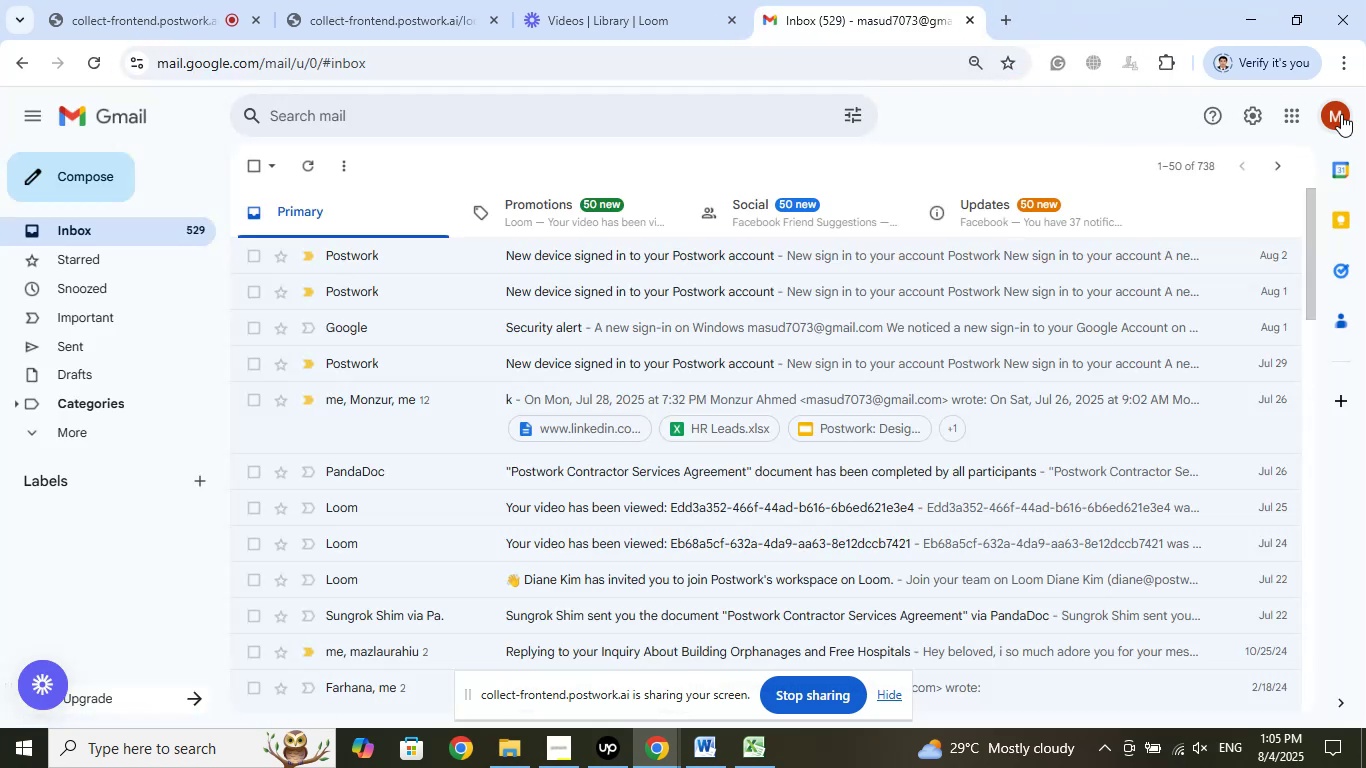 
left_click([1332, 113])
 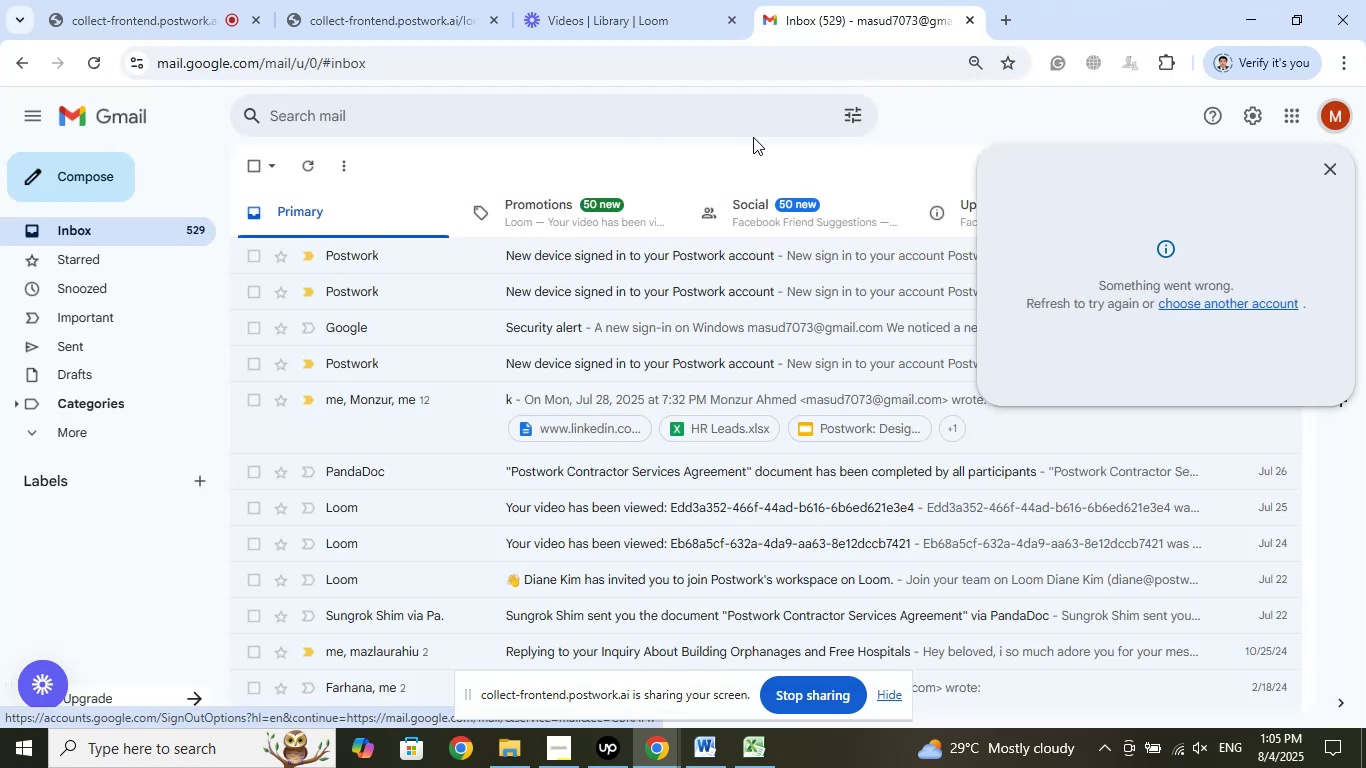 
left_click([969, 133])
 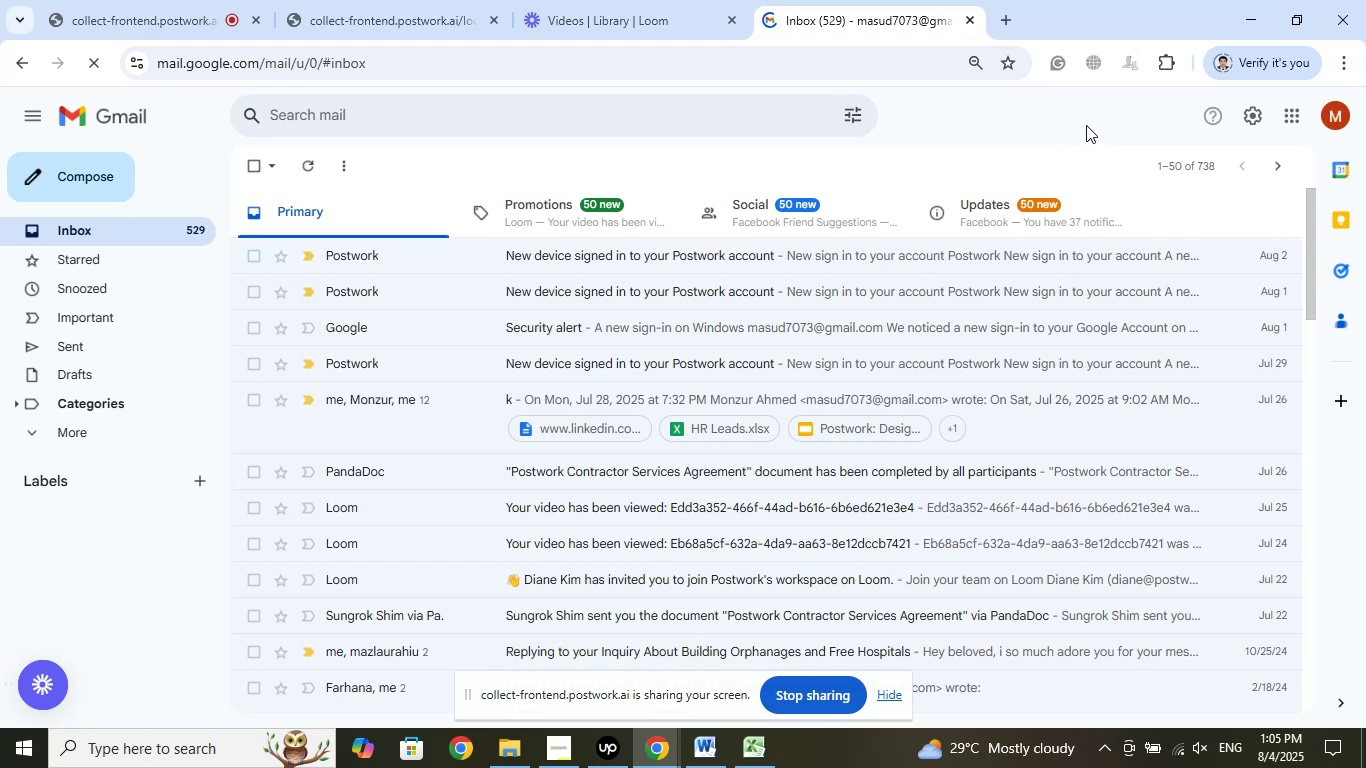 
wait(35.36)
 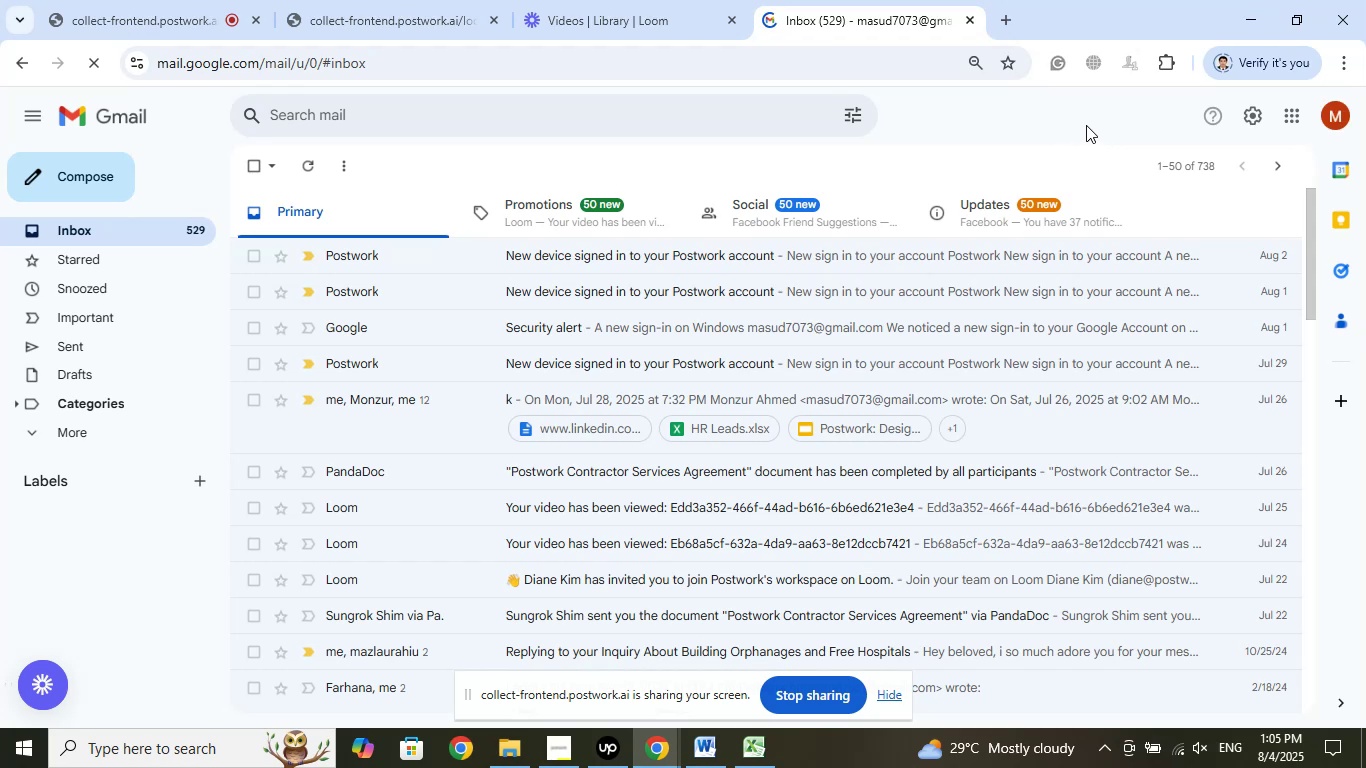 
left_click([1335, 118])
 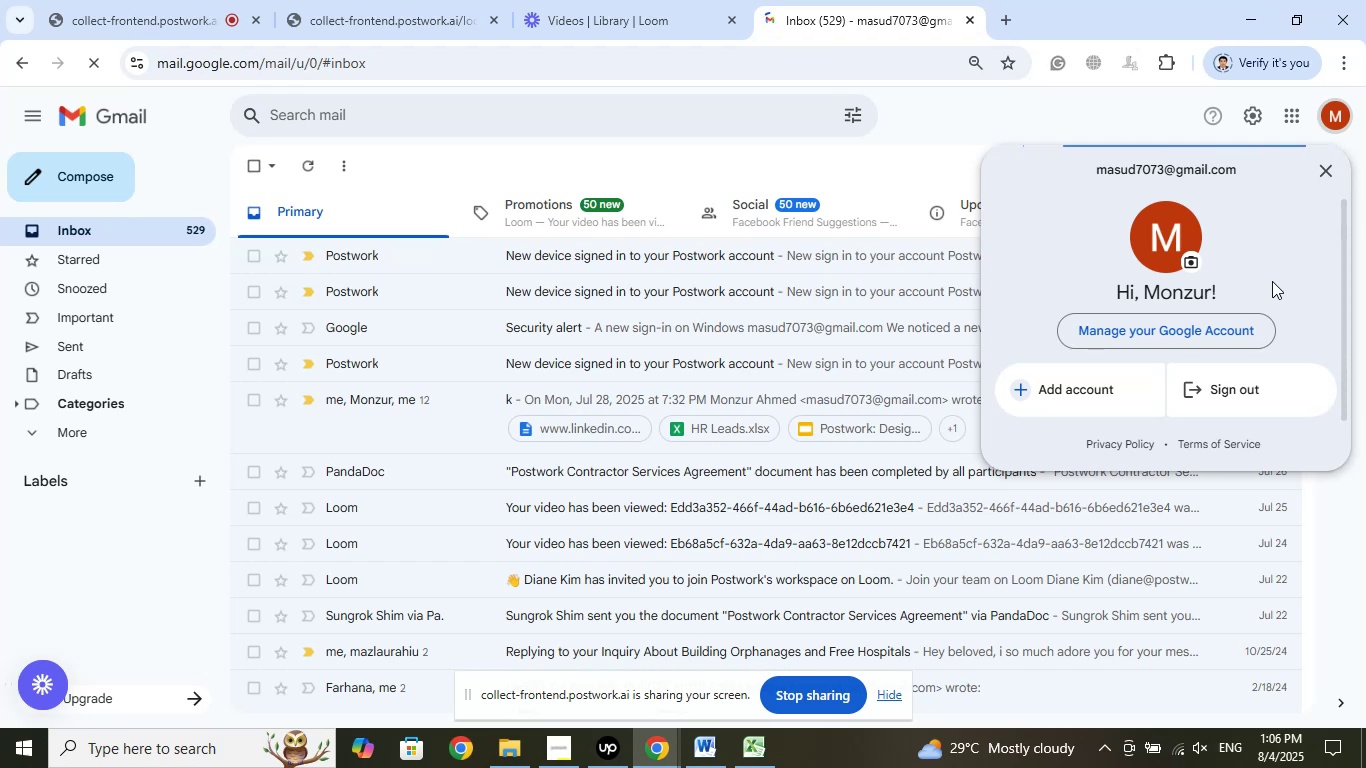 
wait(23.57)
 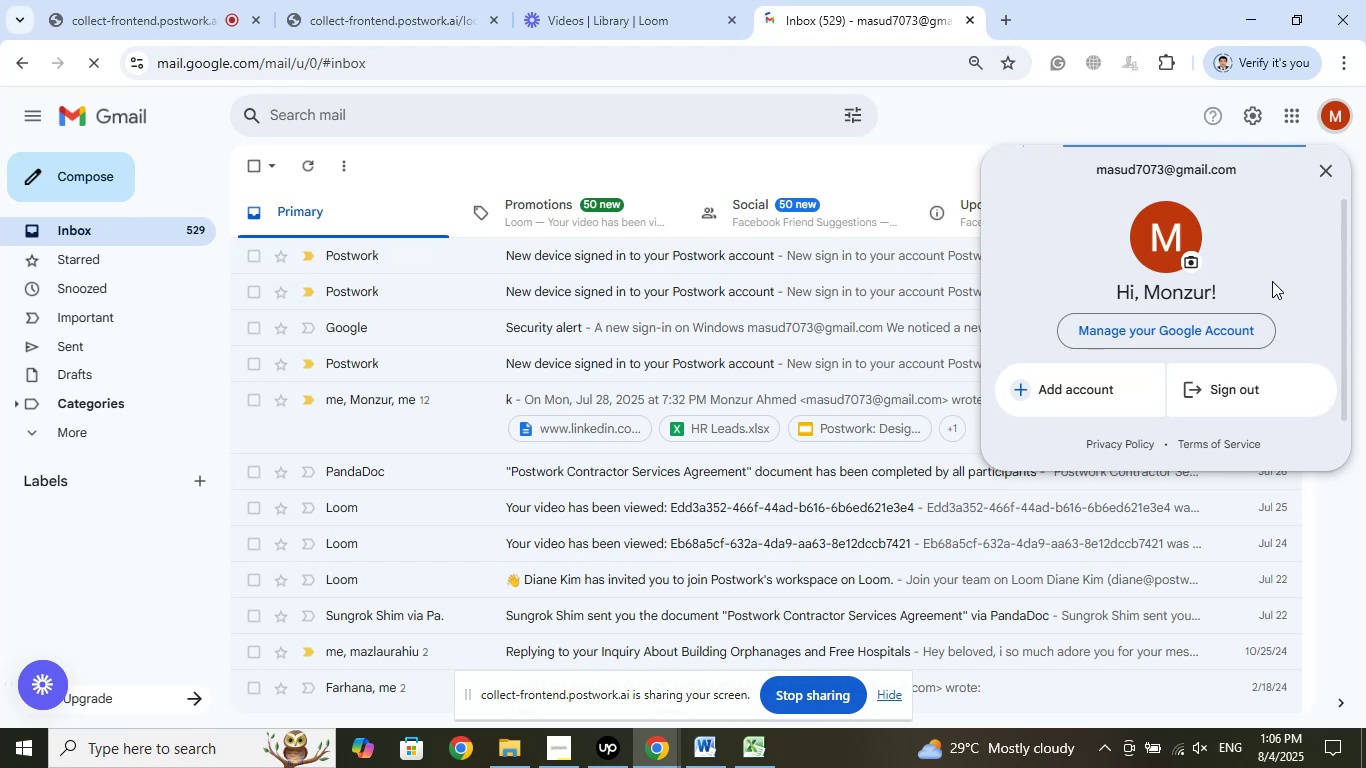 
left_click([1232, 397])
 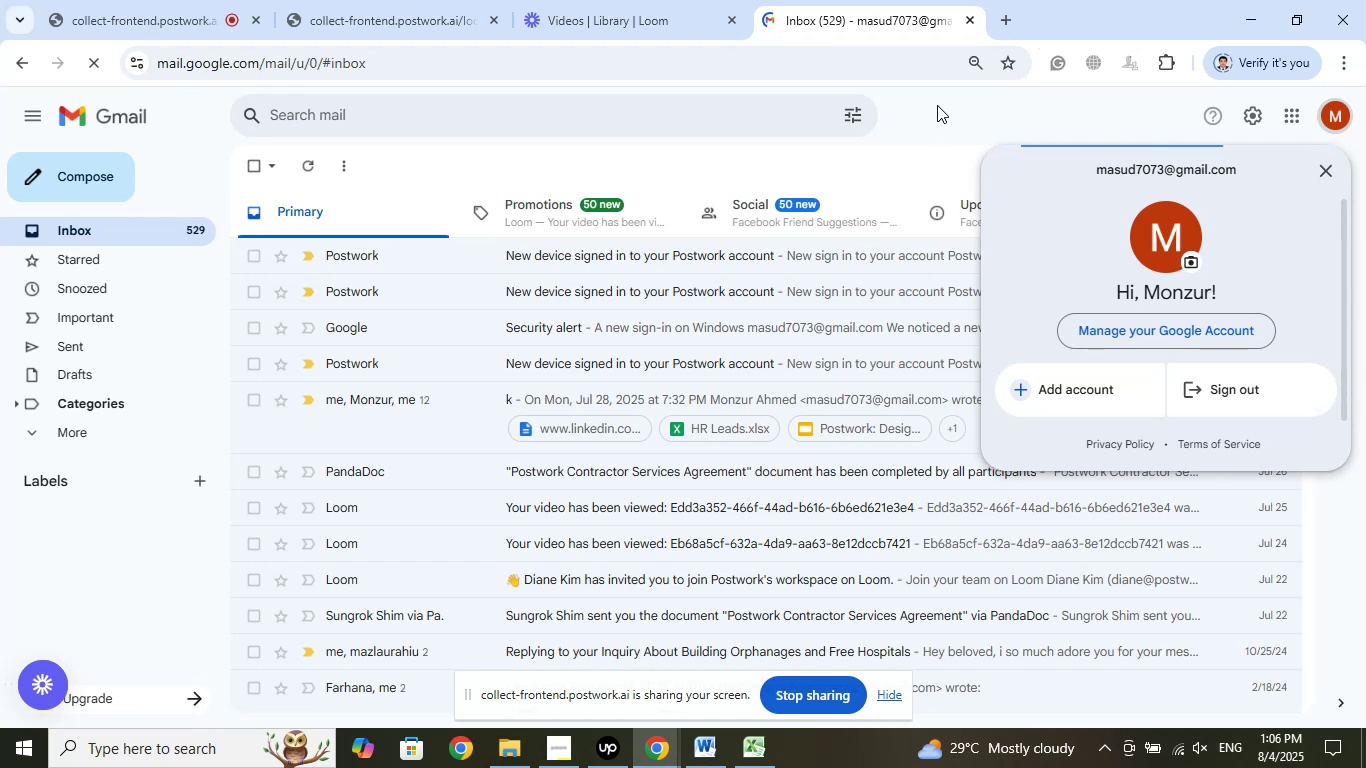 
wait(8.14)
 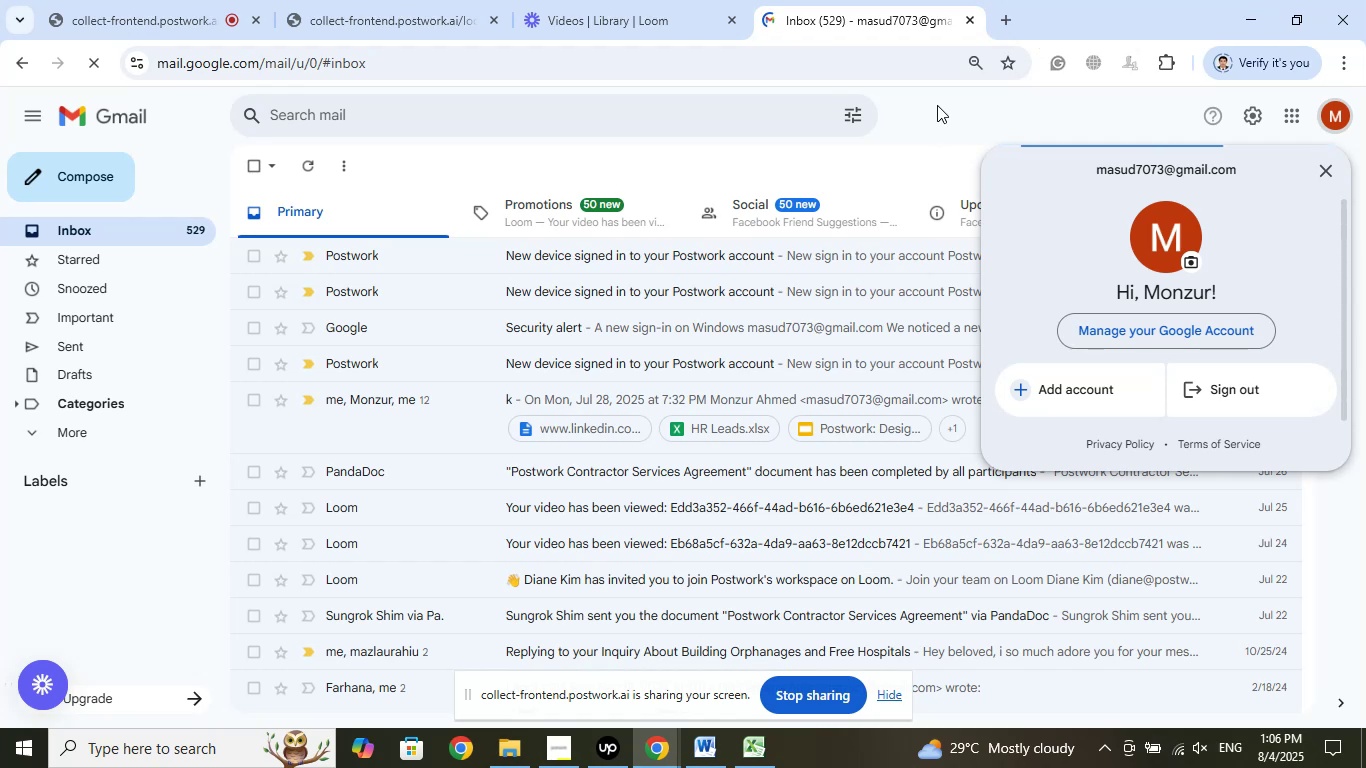 
left_click([1246, 394])
 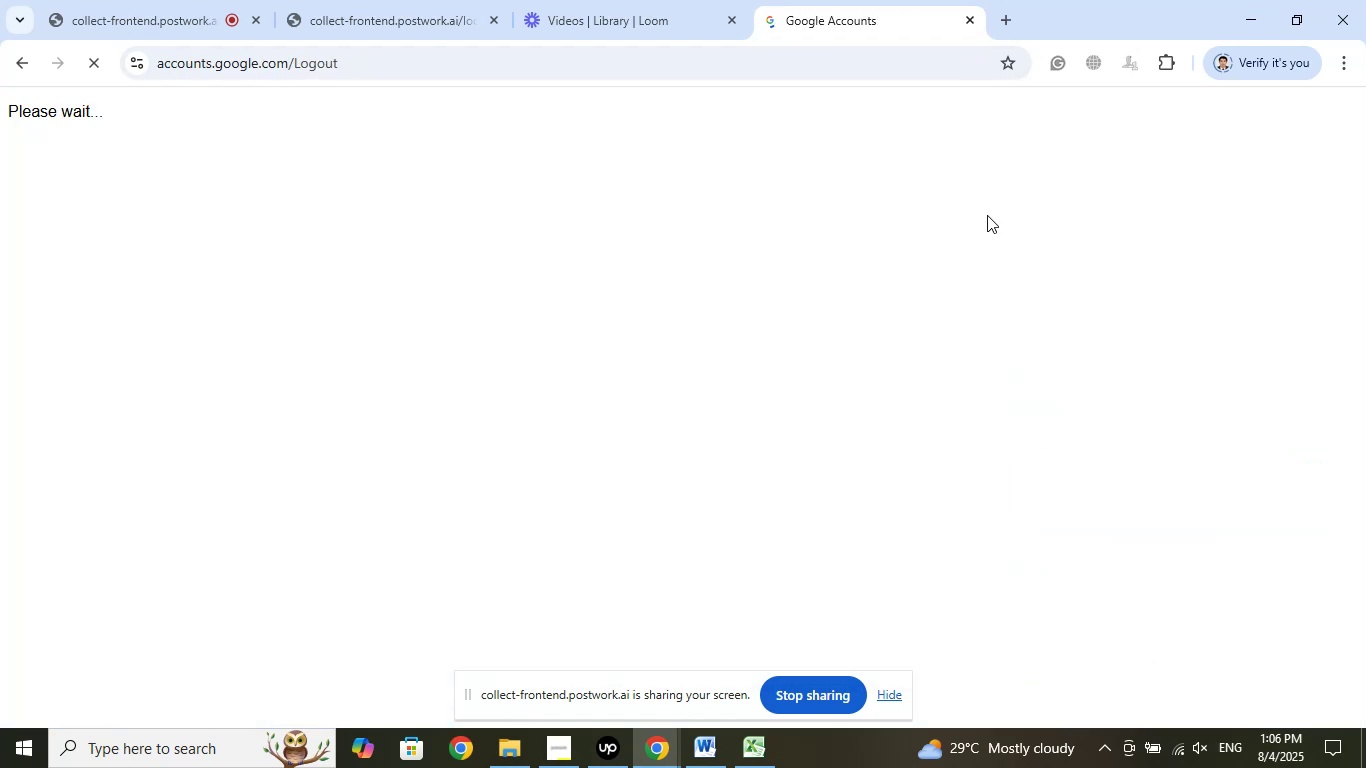 
wait(8.83)
 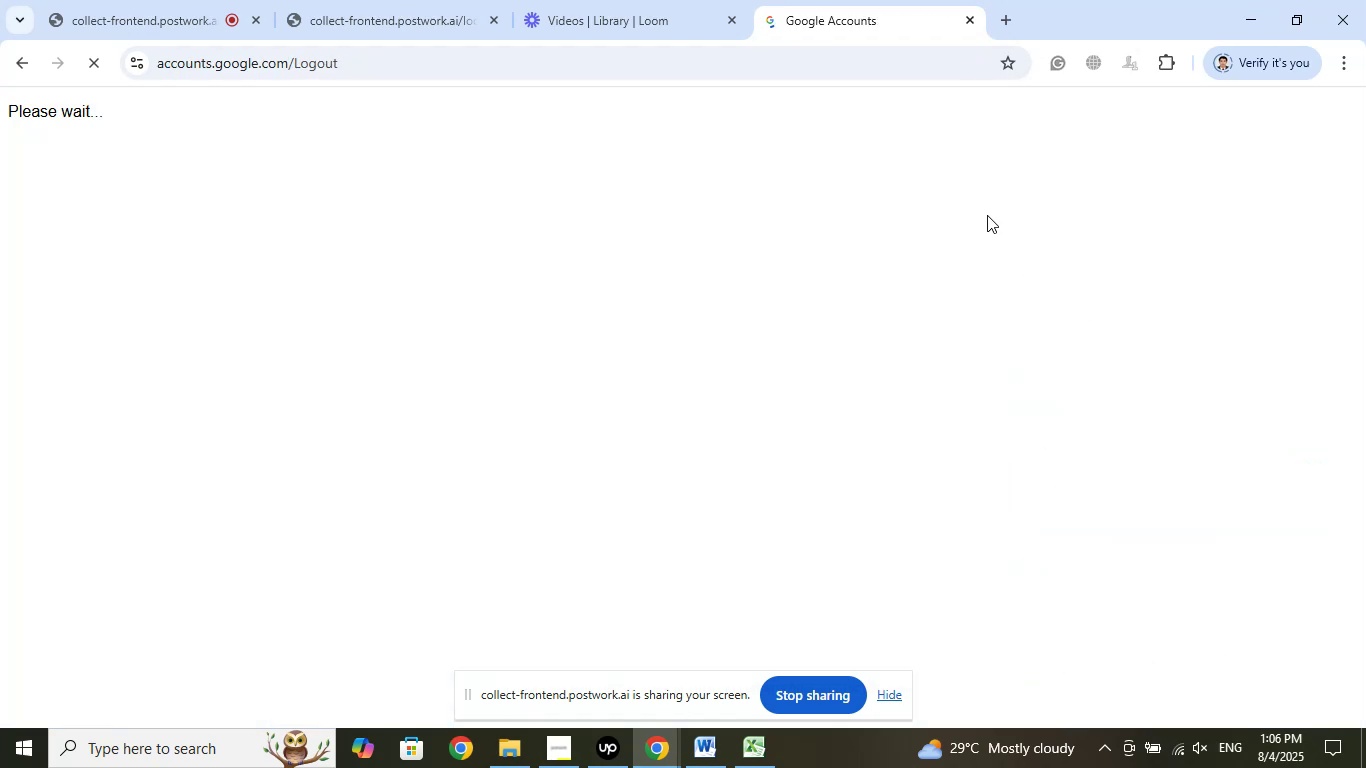 
left_click([971, 17])
 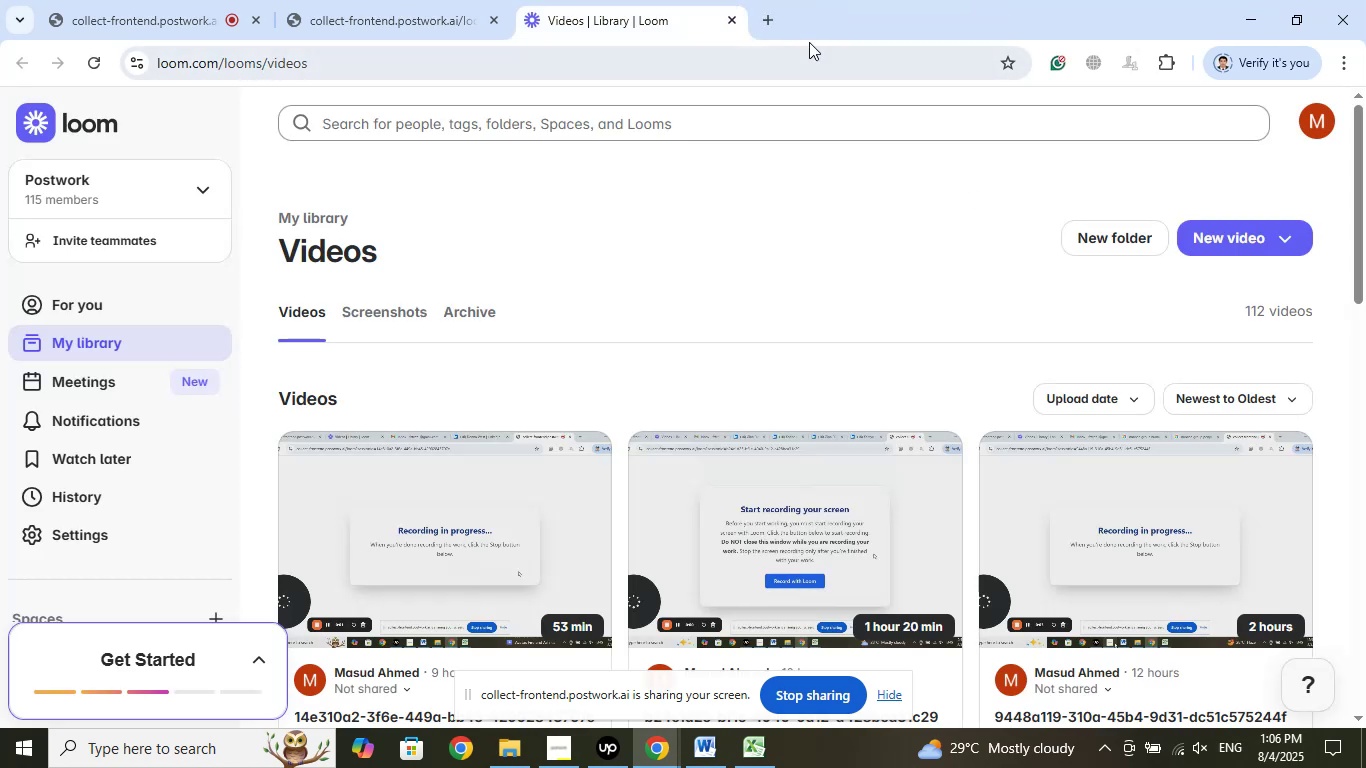 
left_click([769, 17])
 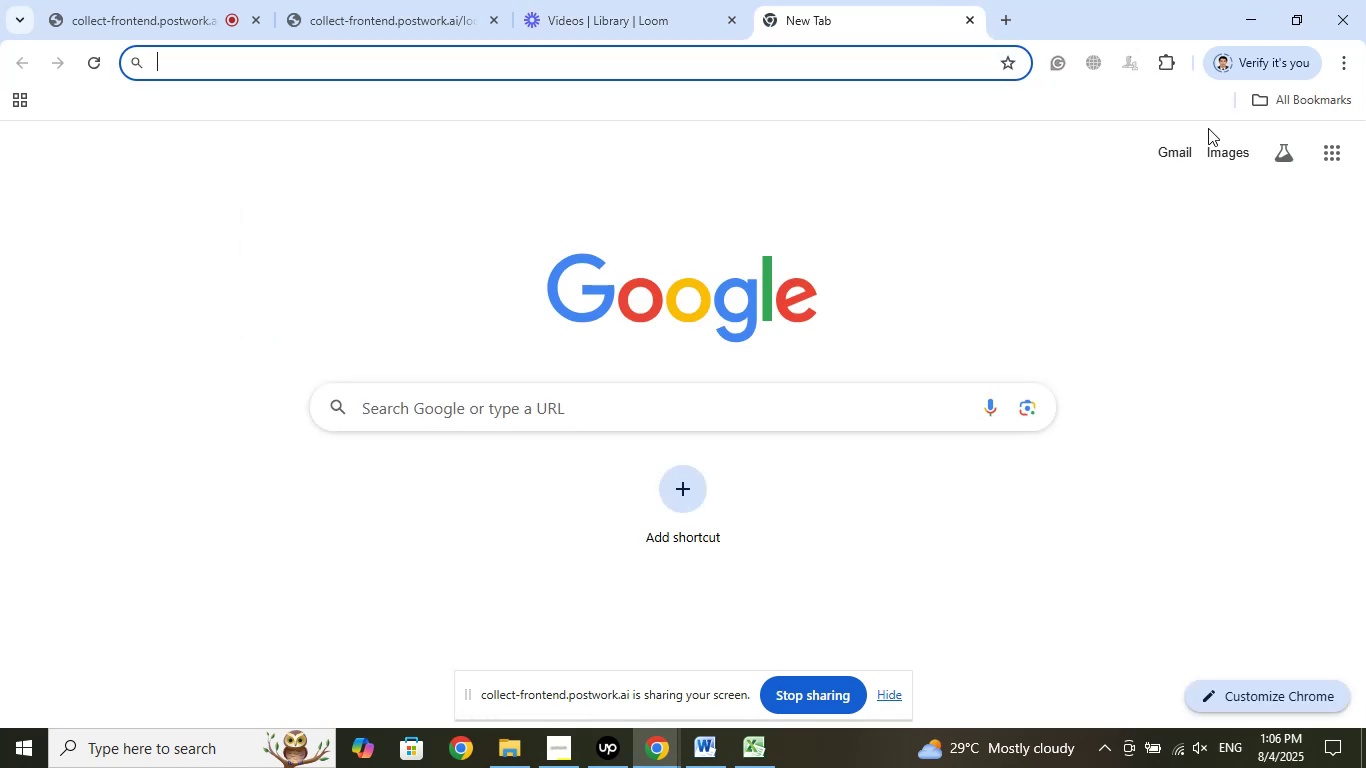 
left_click([1175, 156])
 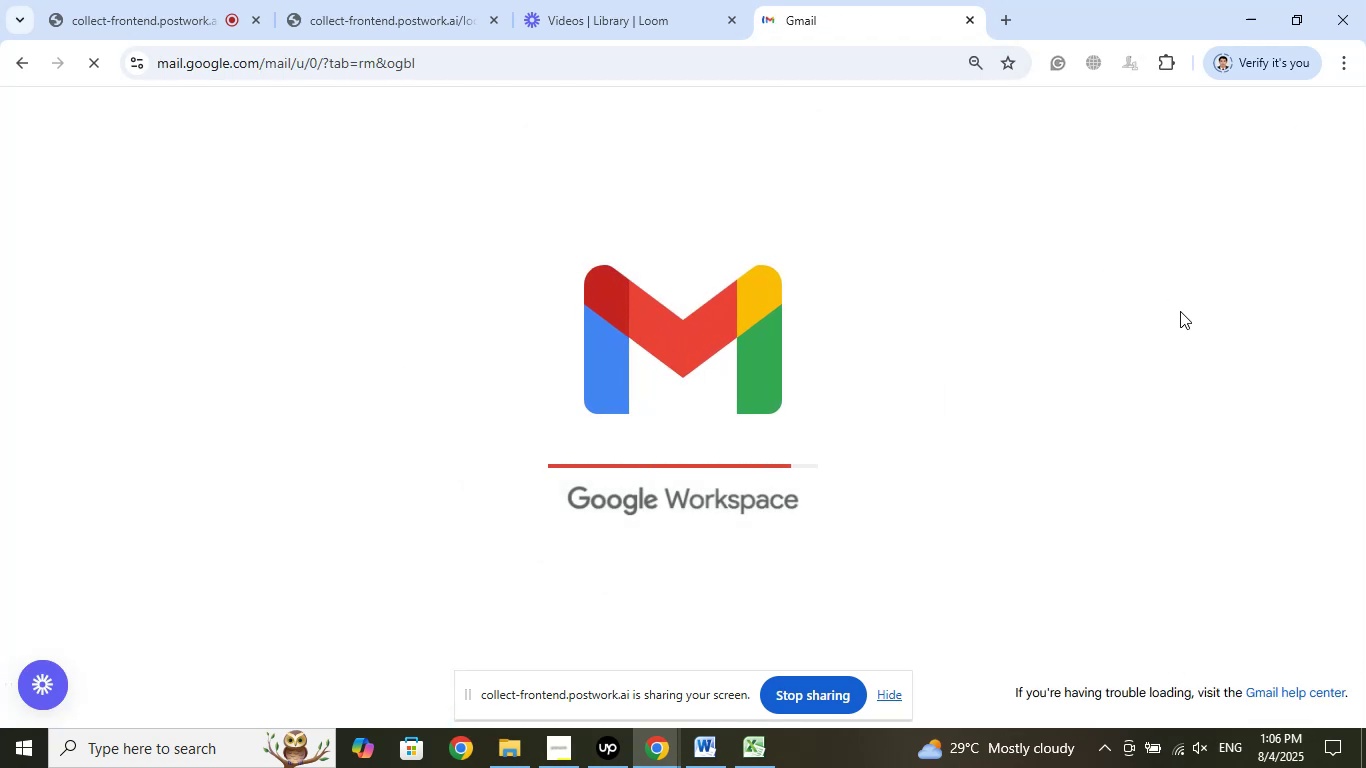 
wait(13.3)
 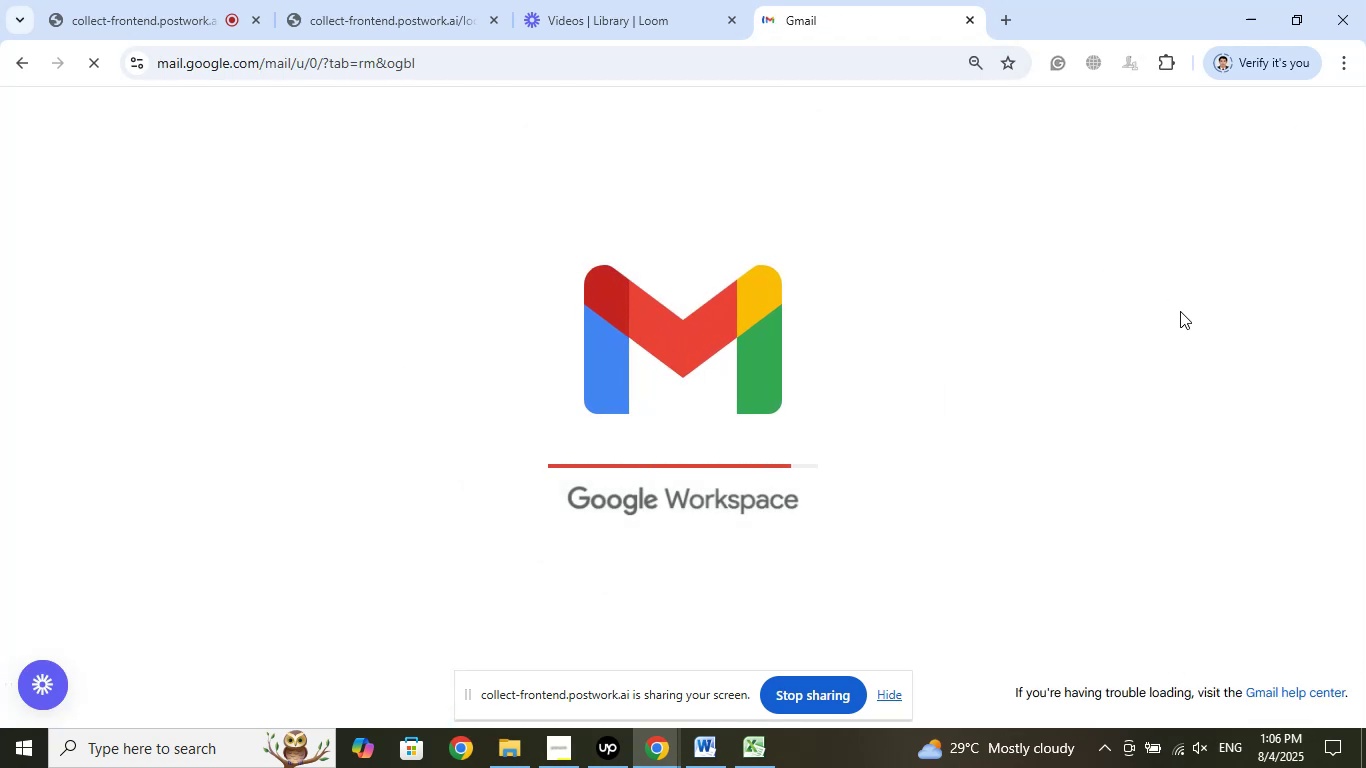 
left_click([805, 377])
 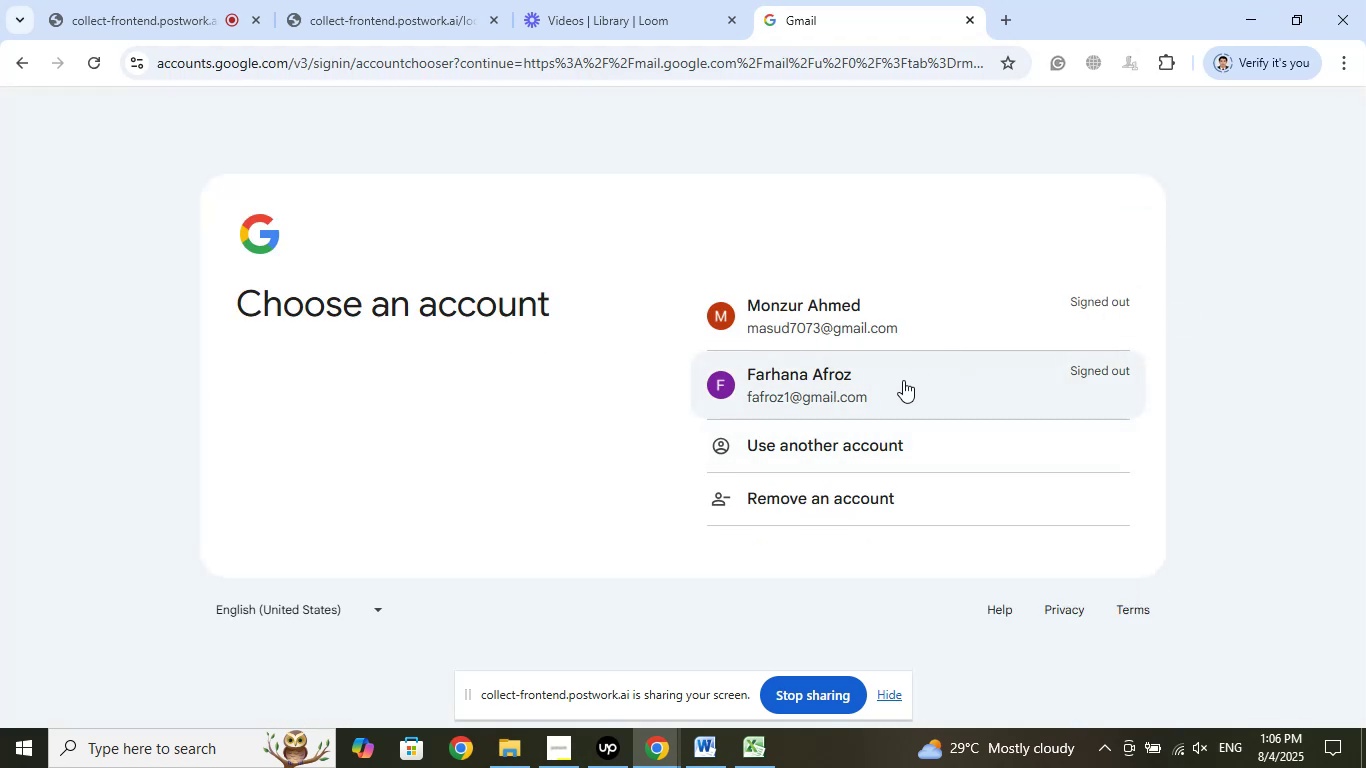 
left_click([797, 373])
 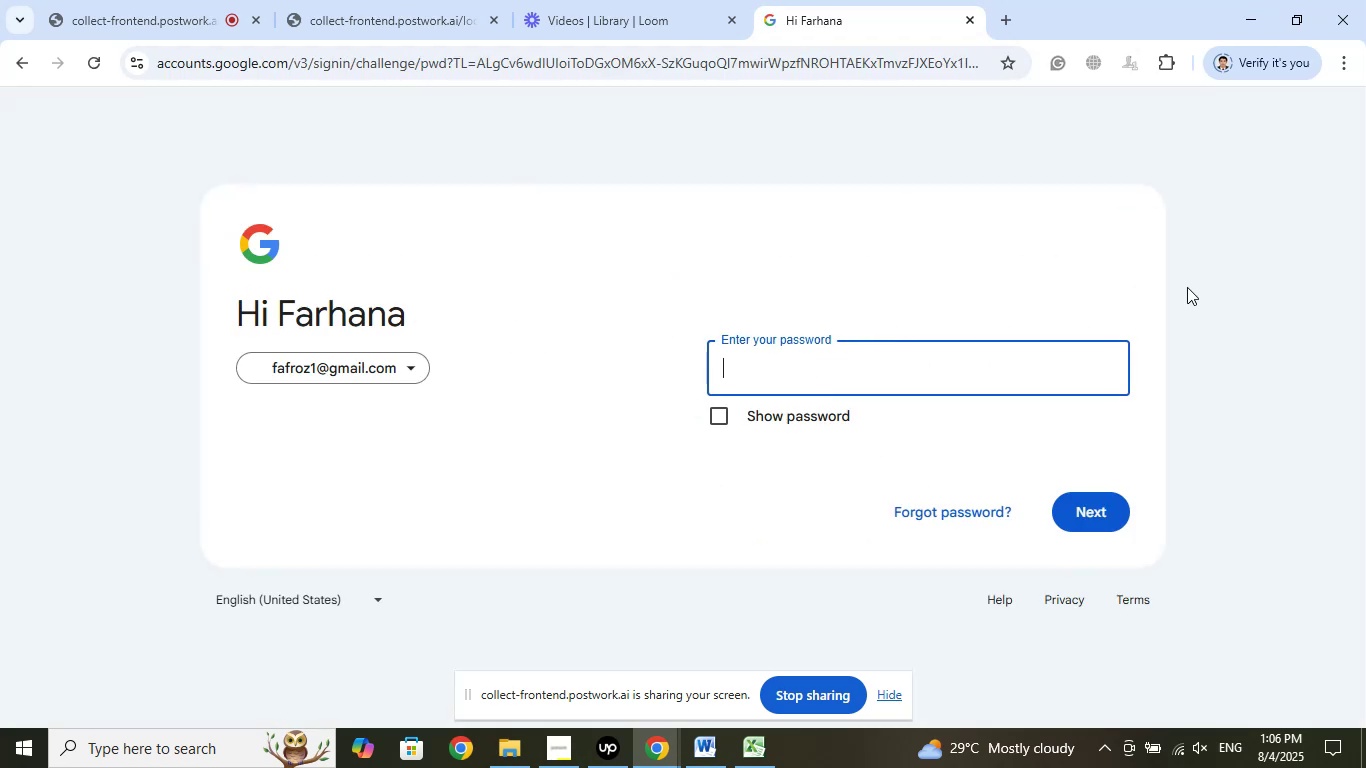 
type(fafafroz123)
 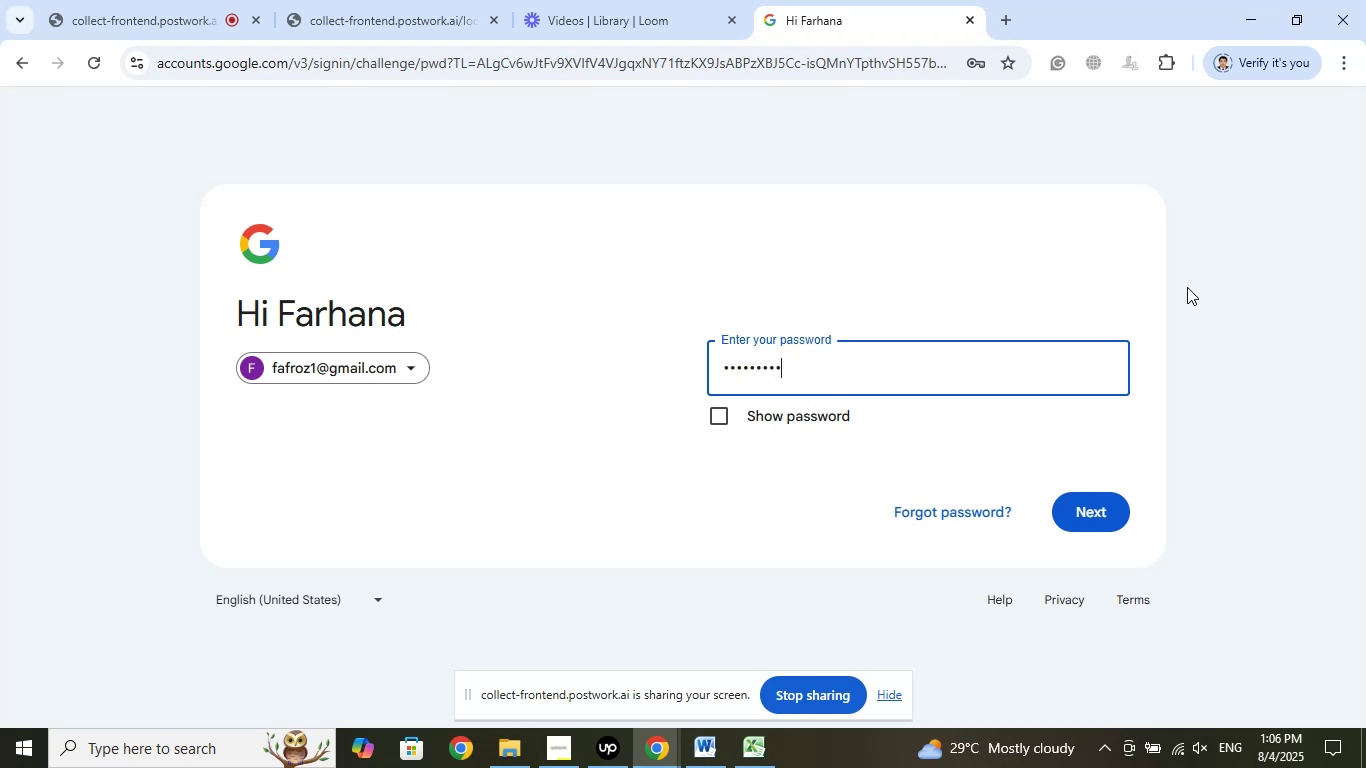 
key(Enter)
 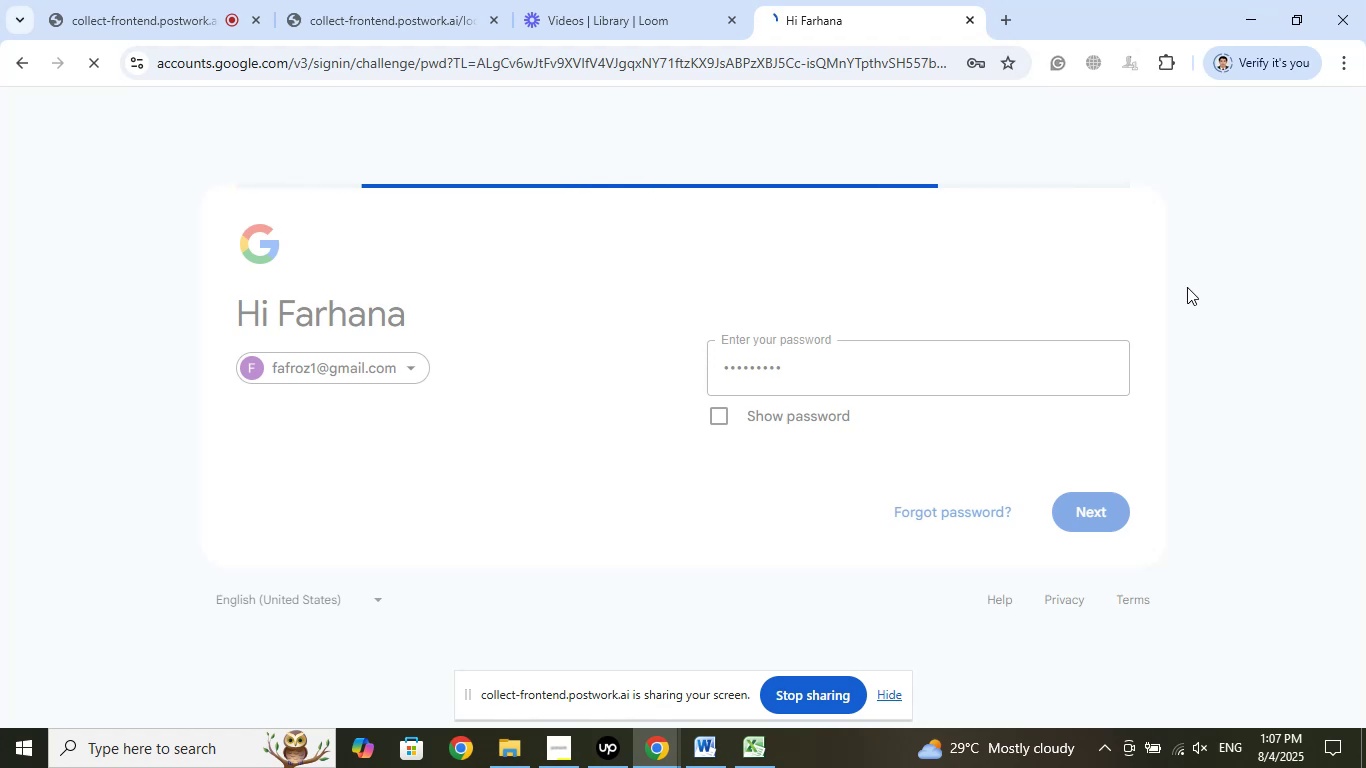 
wait(14.31)
 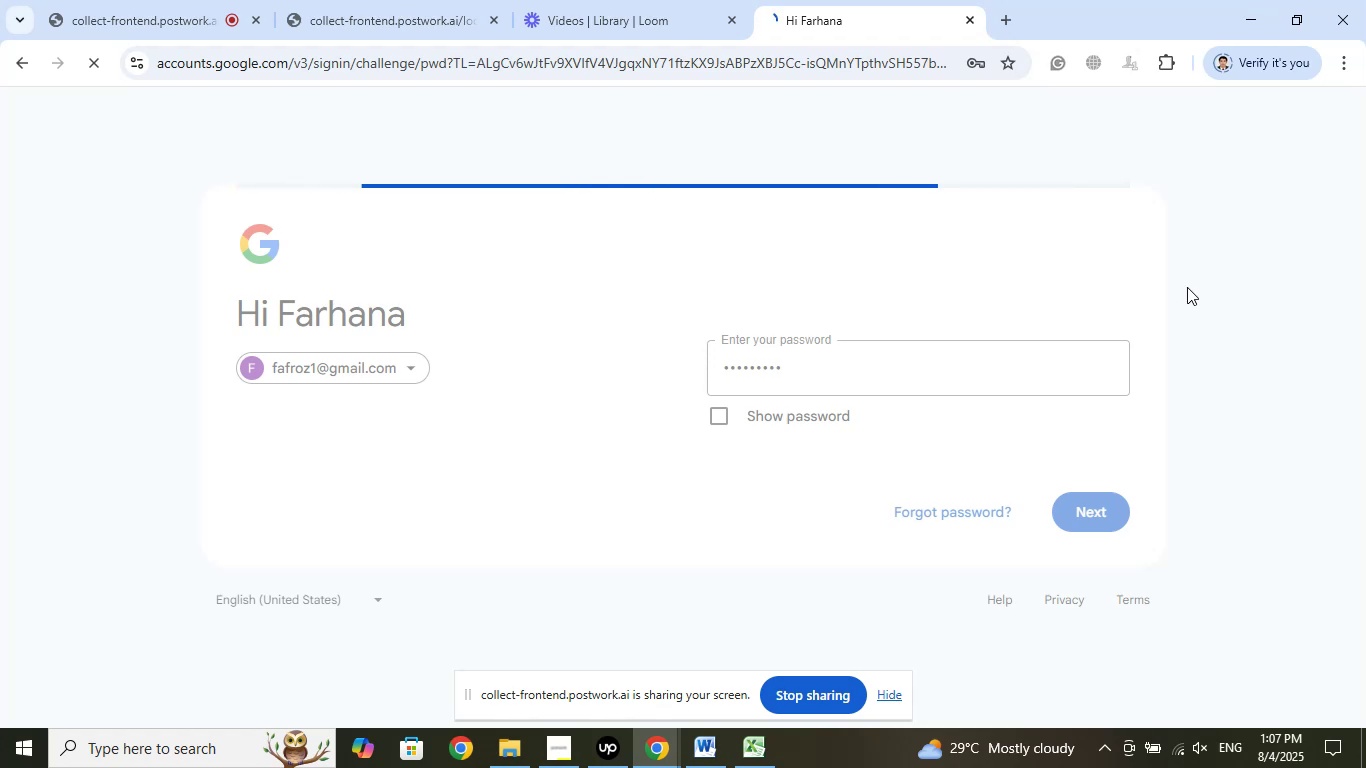 
left_click([1006, 20])
 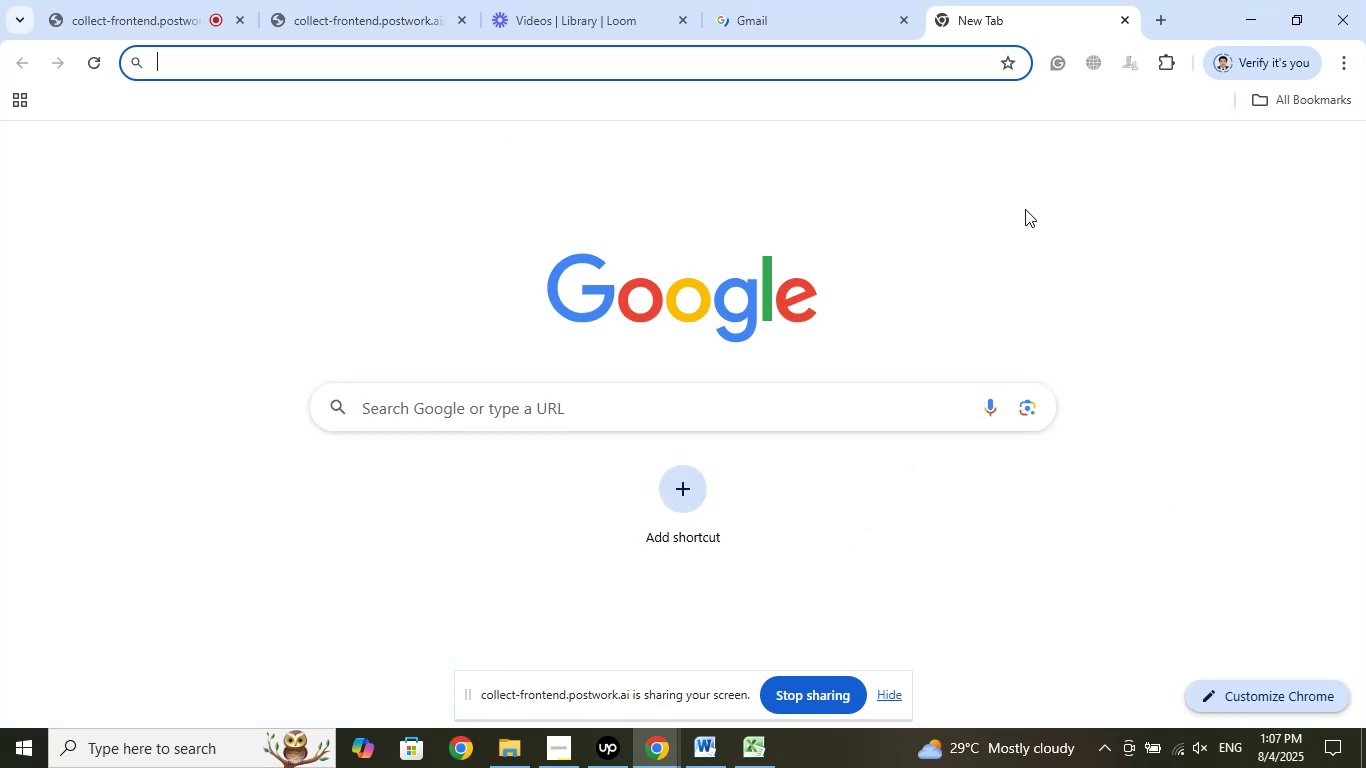 
type(lin)
 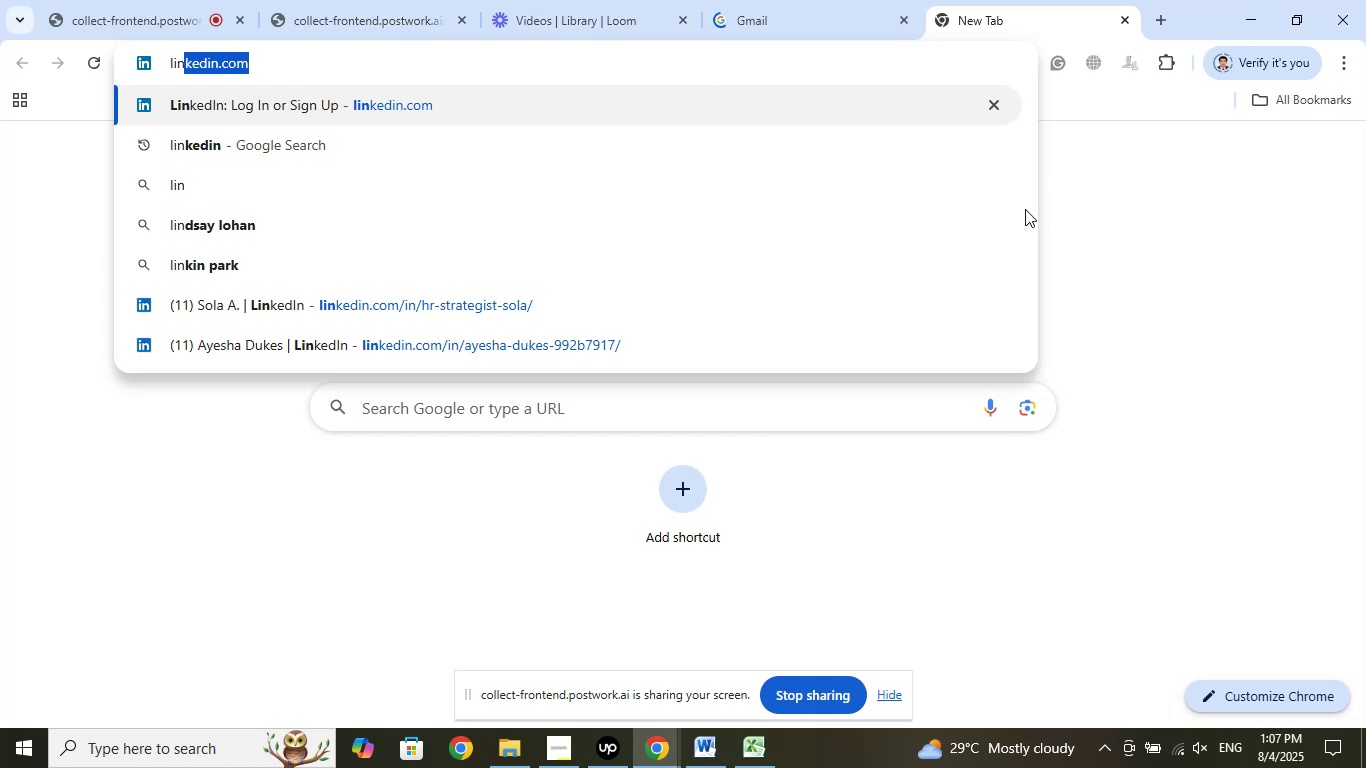 
key(ArrowRight)
 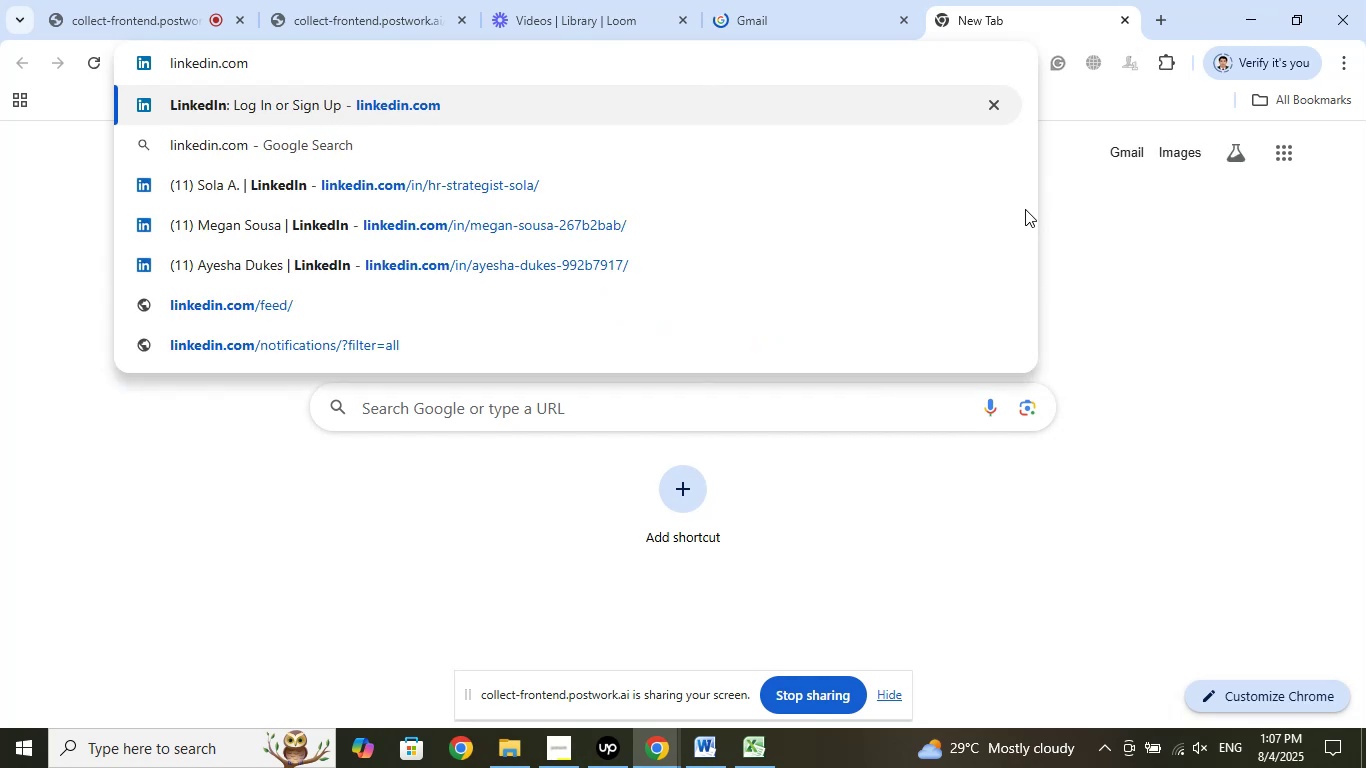 
key(Enter)
 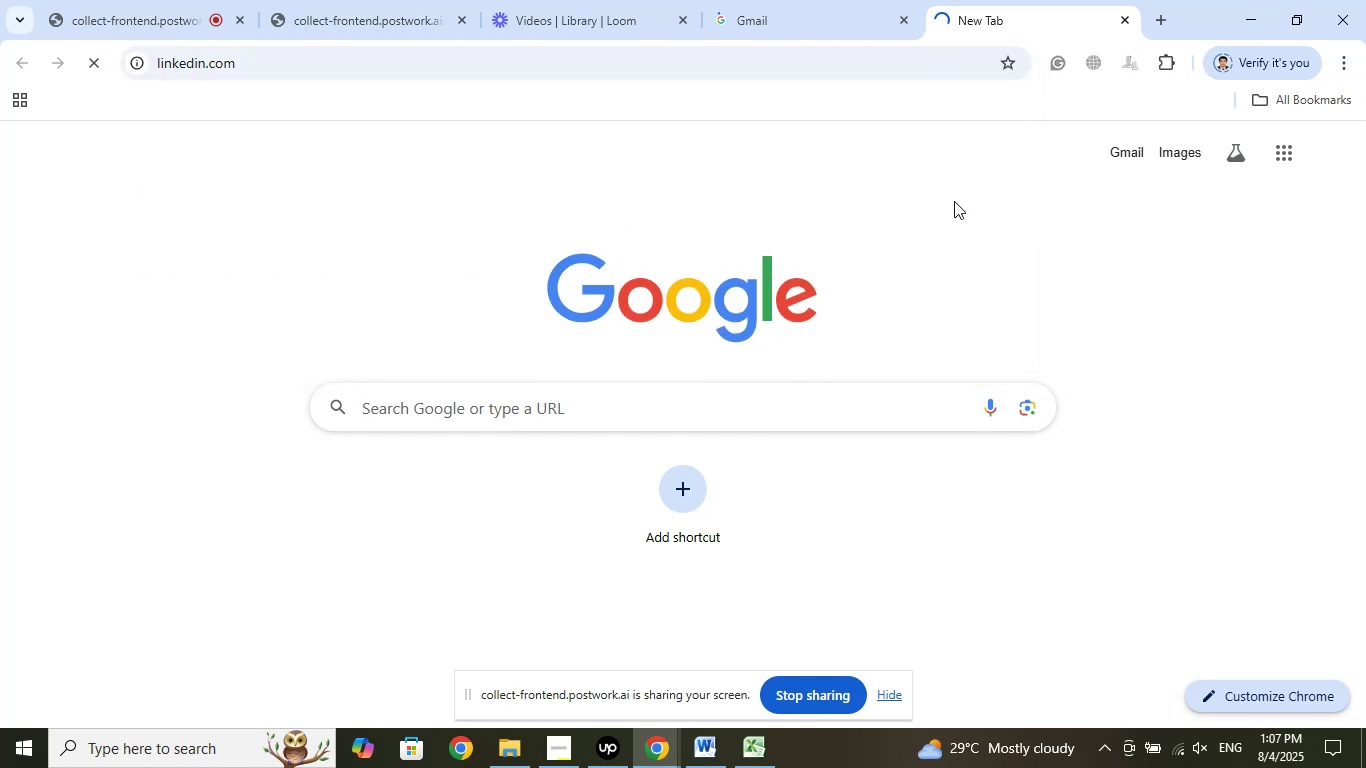 
left_click([836, 0])
 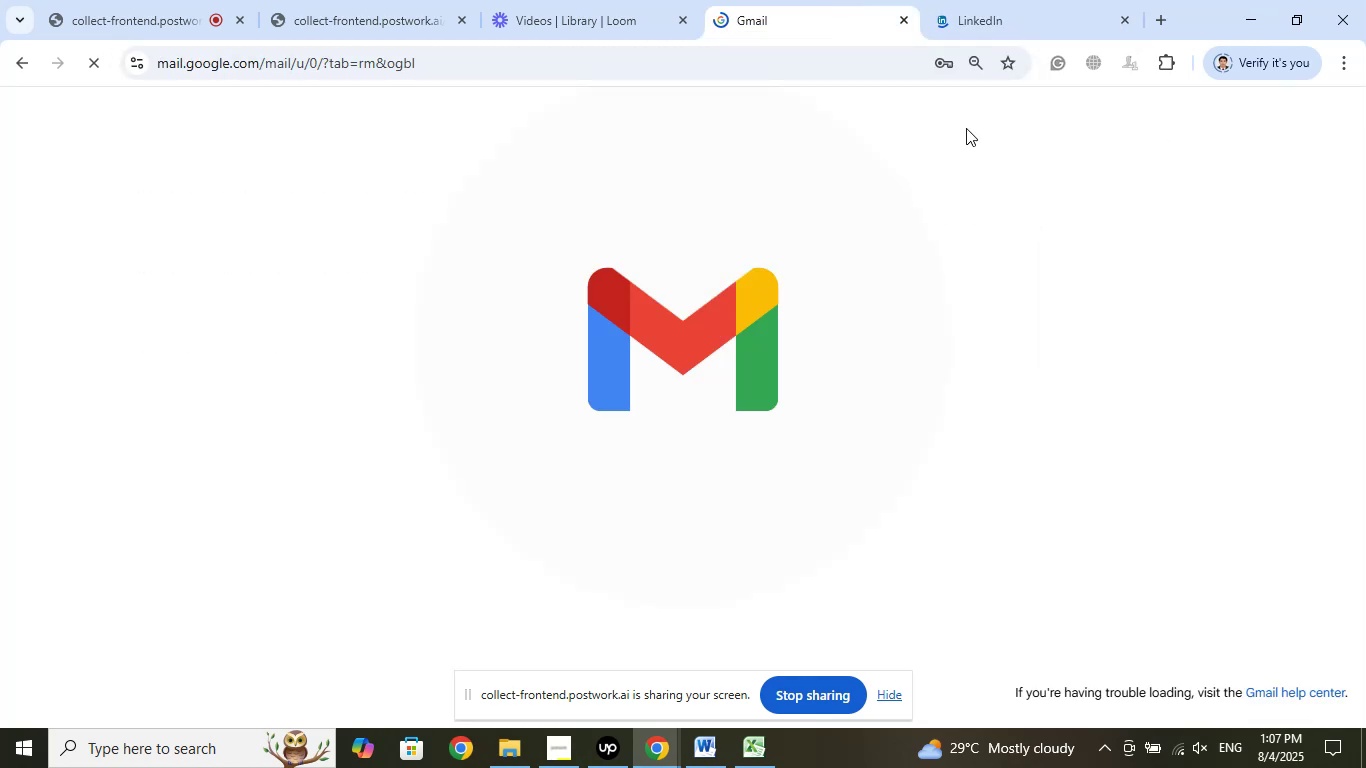 
left_click([1004, 0])
 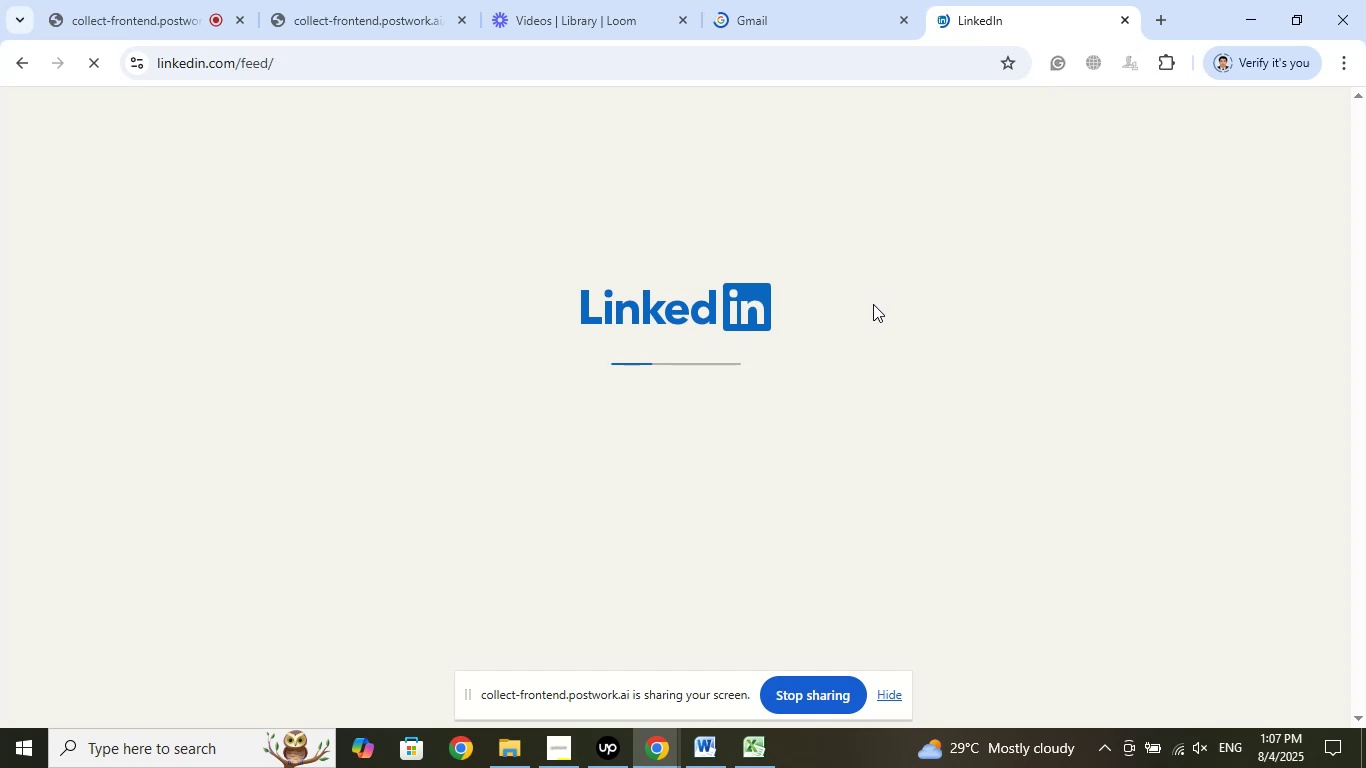 
wait(11.14)
 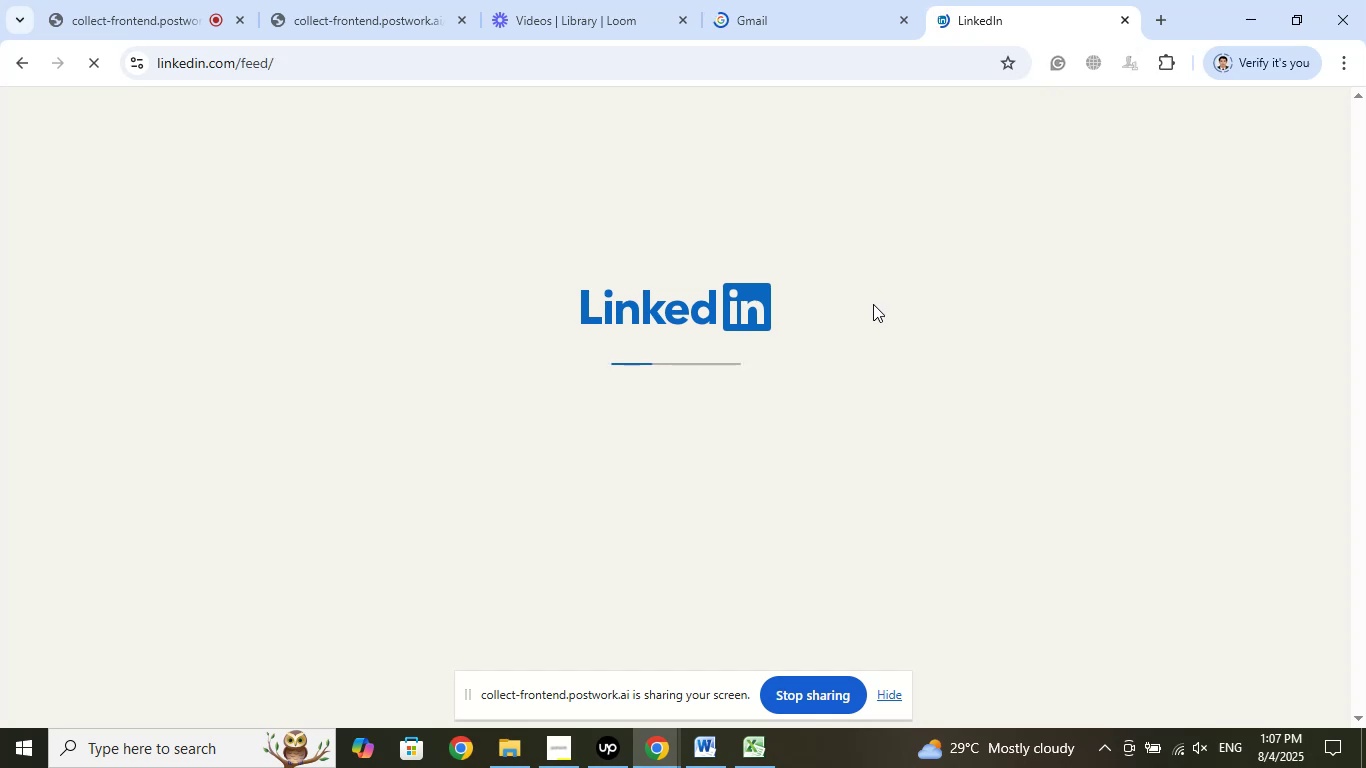 
left_click([977, 0])
 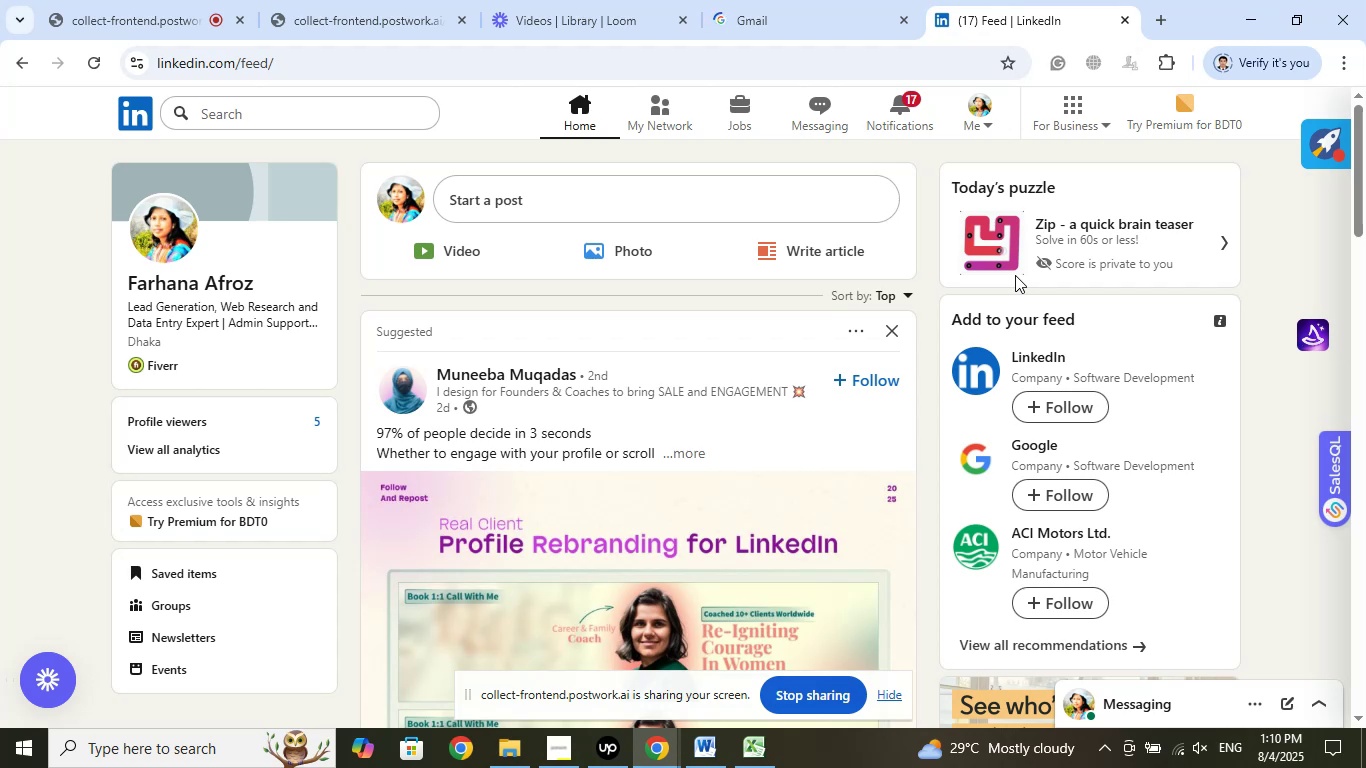 
wait(173.75)
 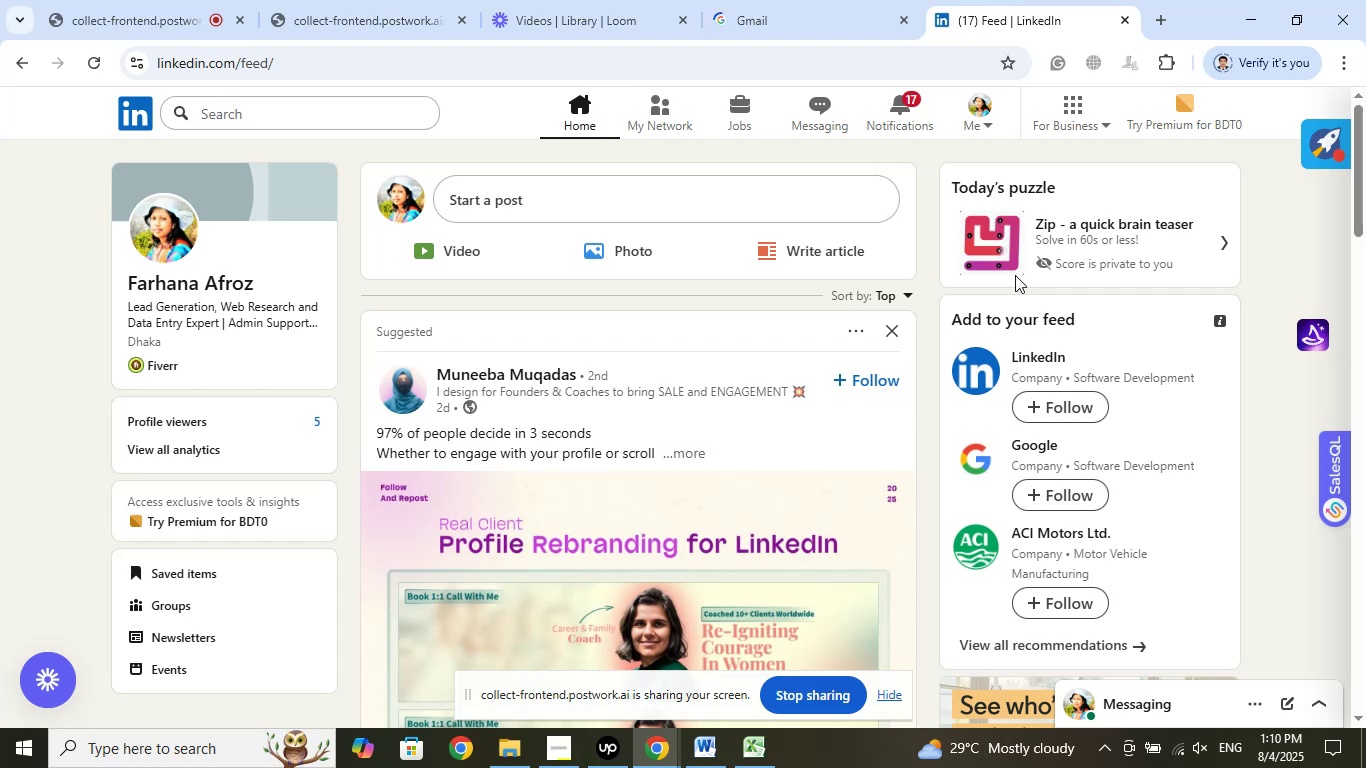 
left_click([96, 61])
 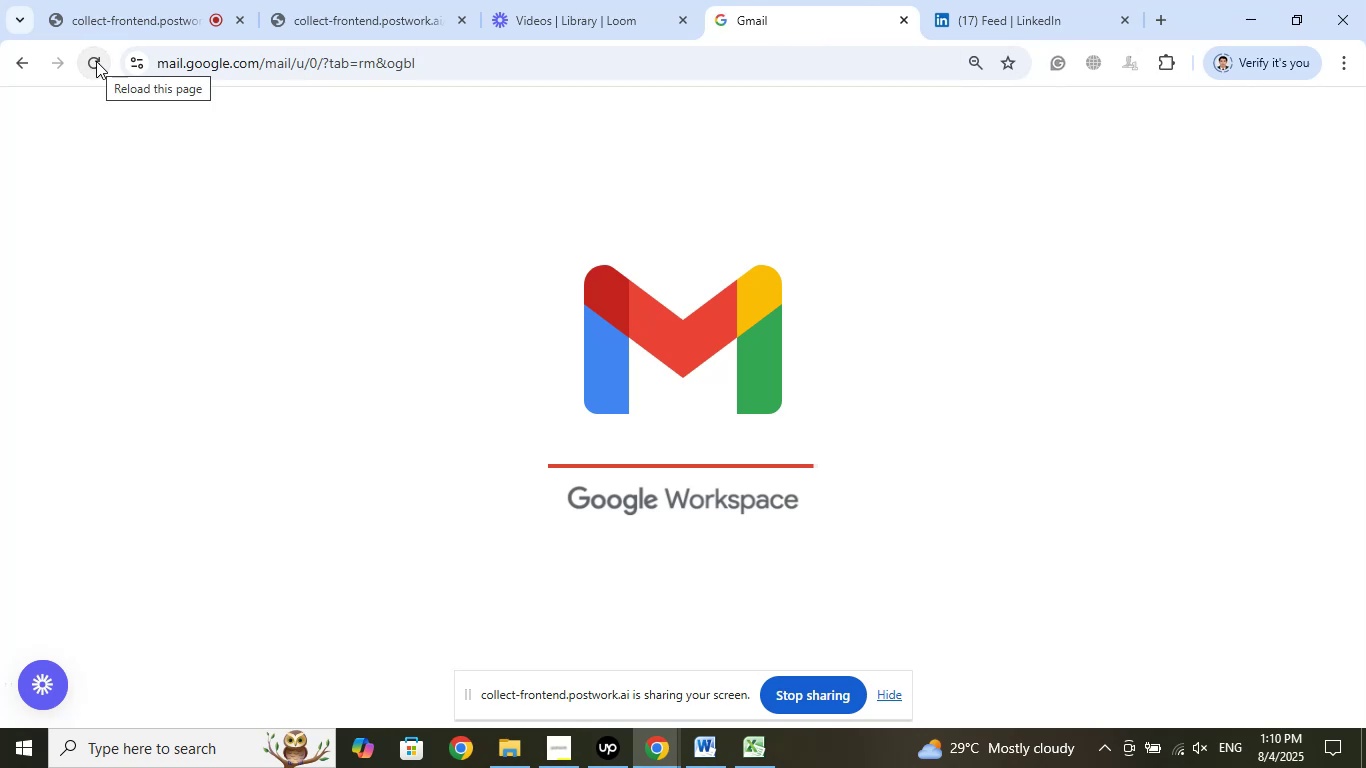 
left_click([96, 61])
 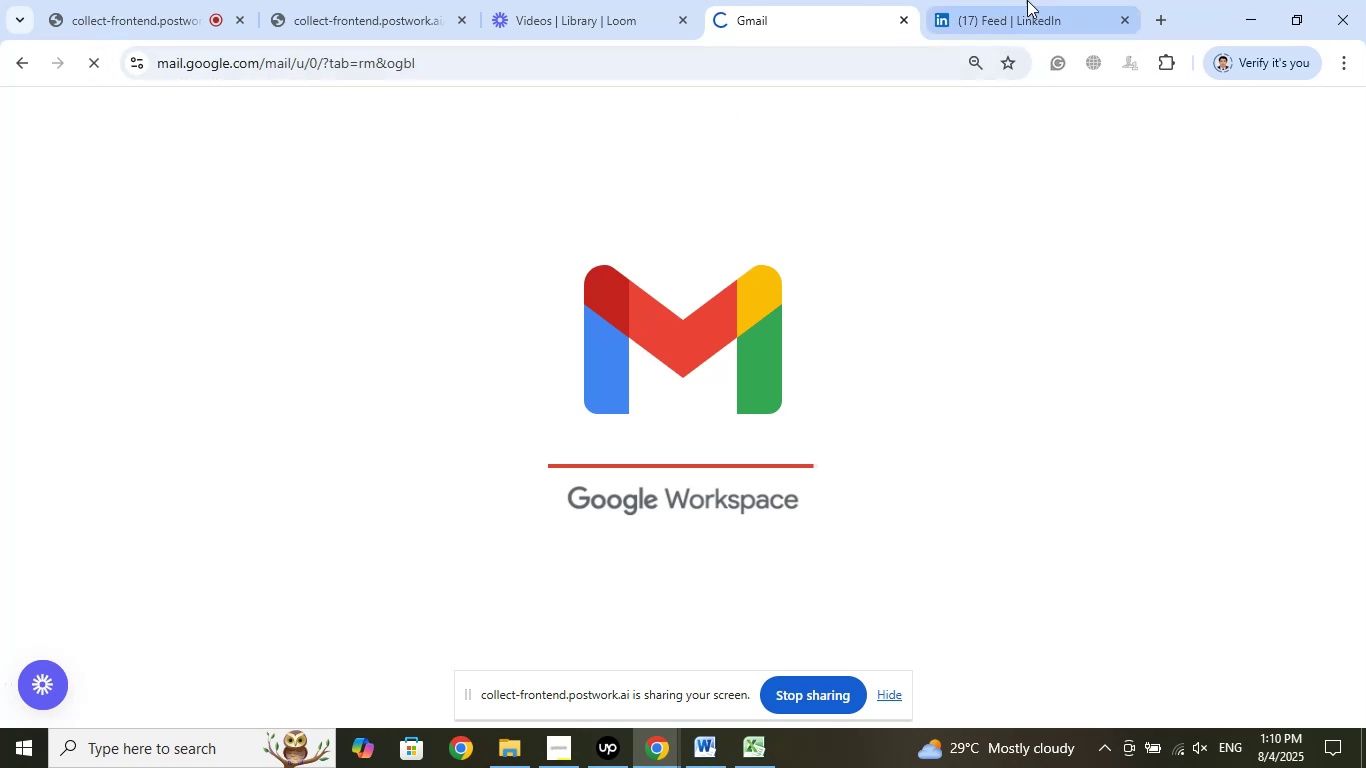 
left_click([1033, 0])
 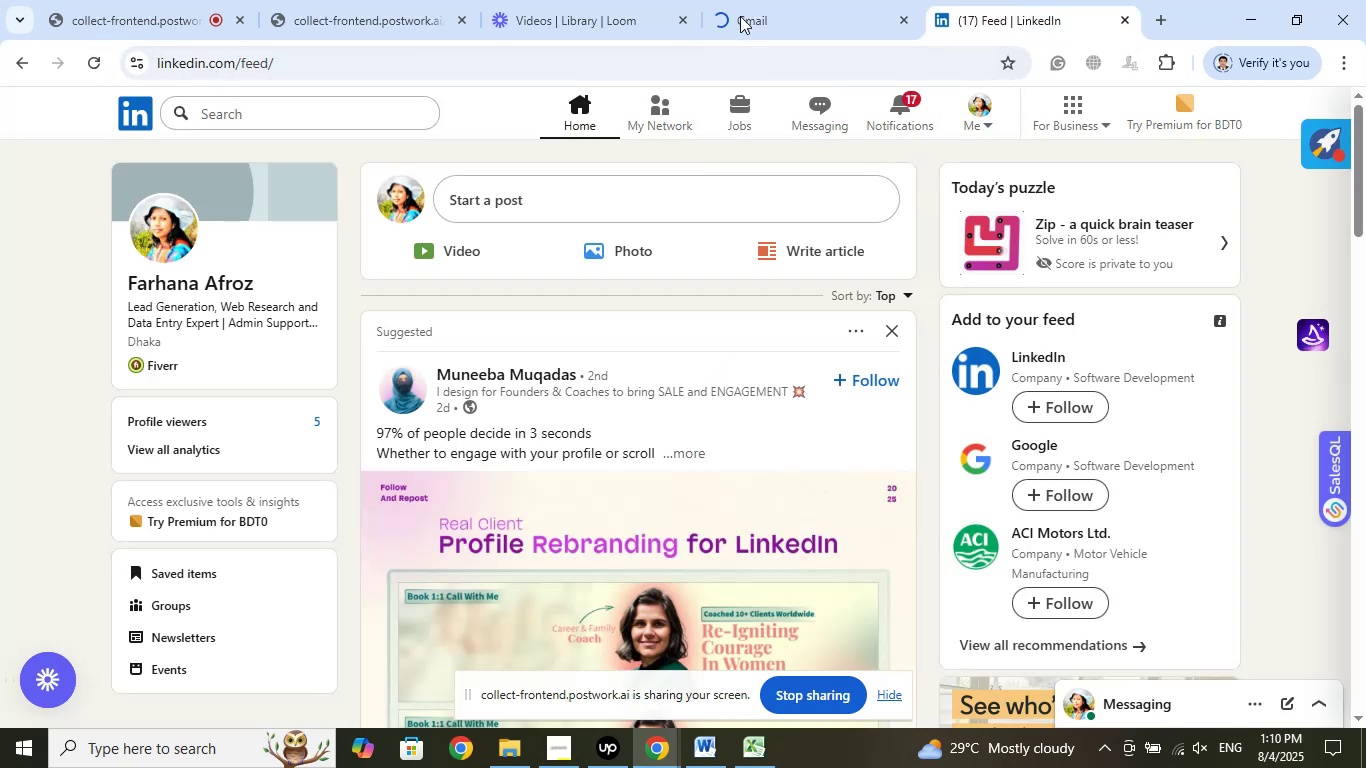 
left_click([796, 0])
 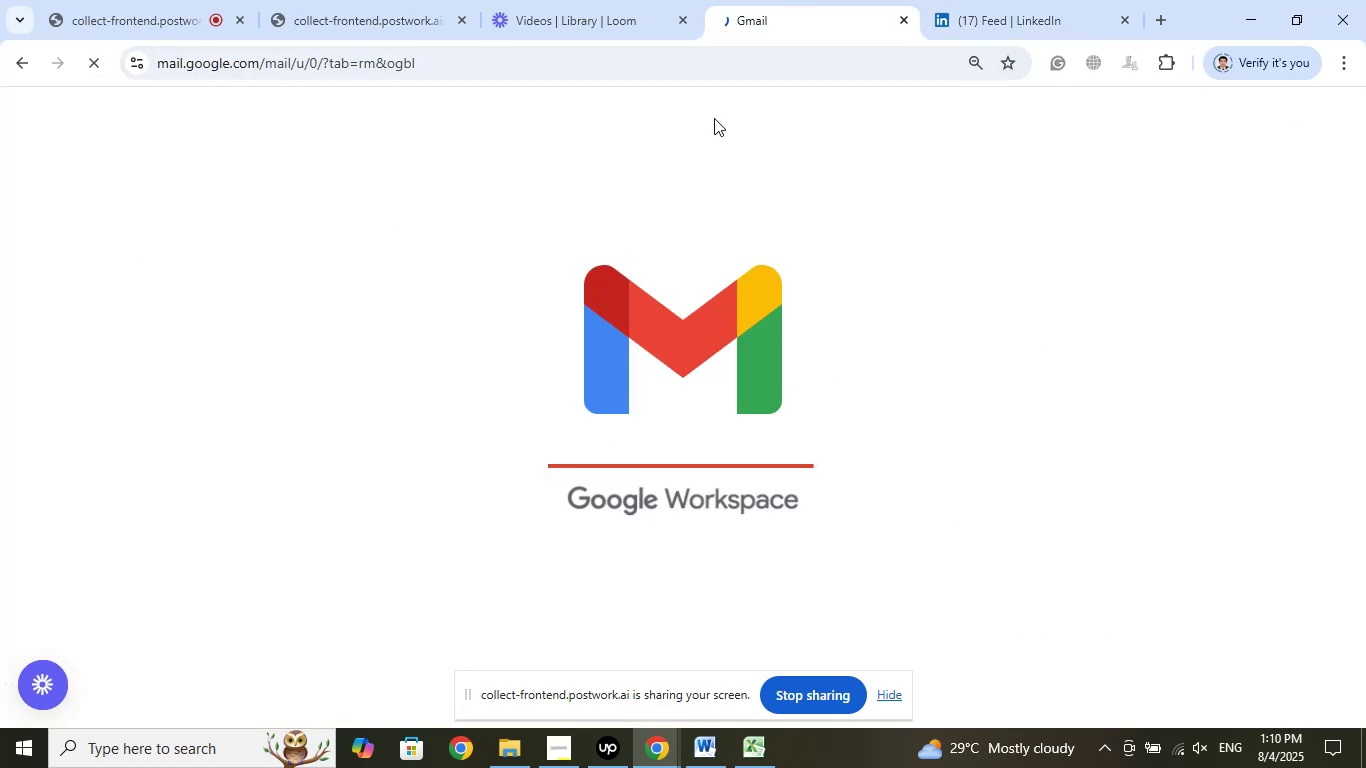 
wait(10.57)
 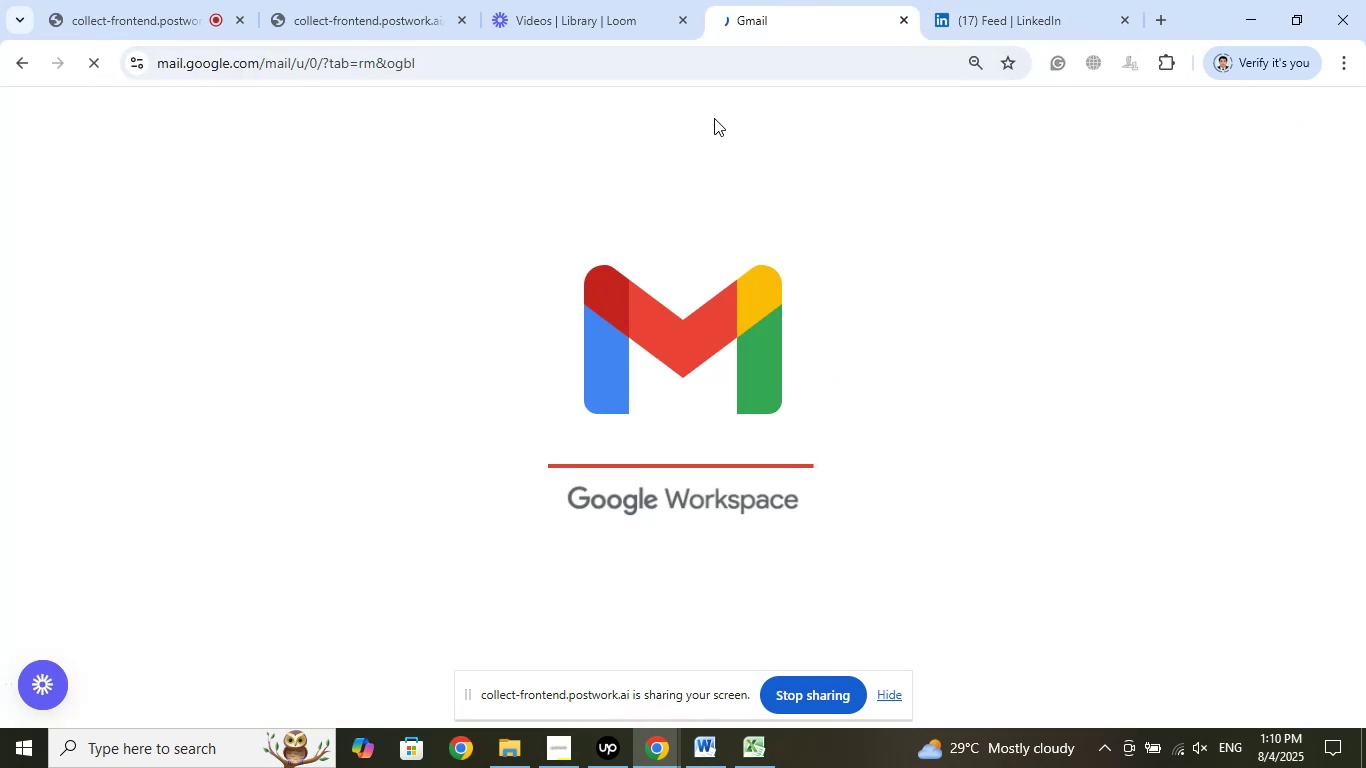 
left_click([992, 0])
 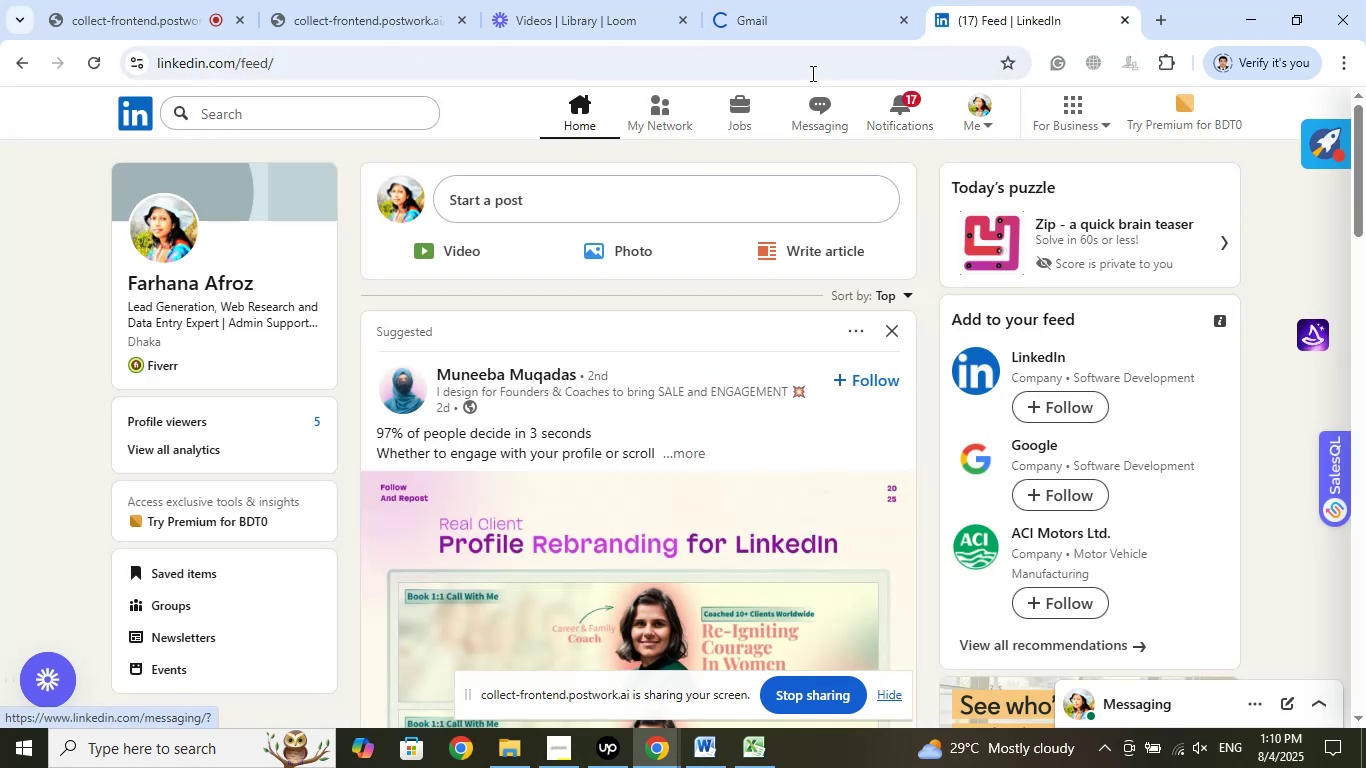 
left_click([802, 0])
 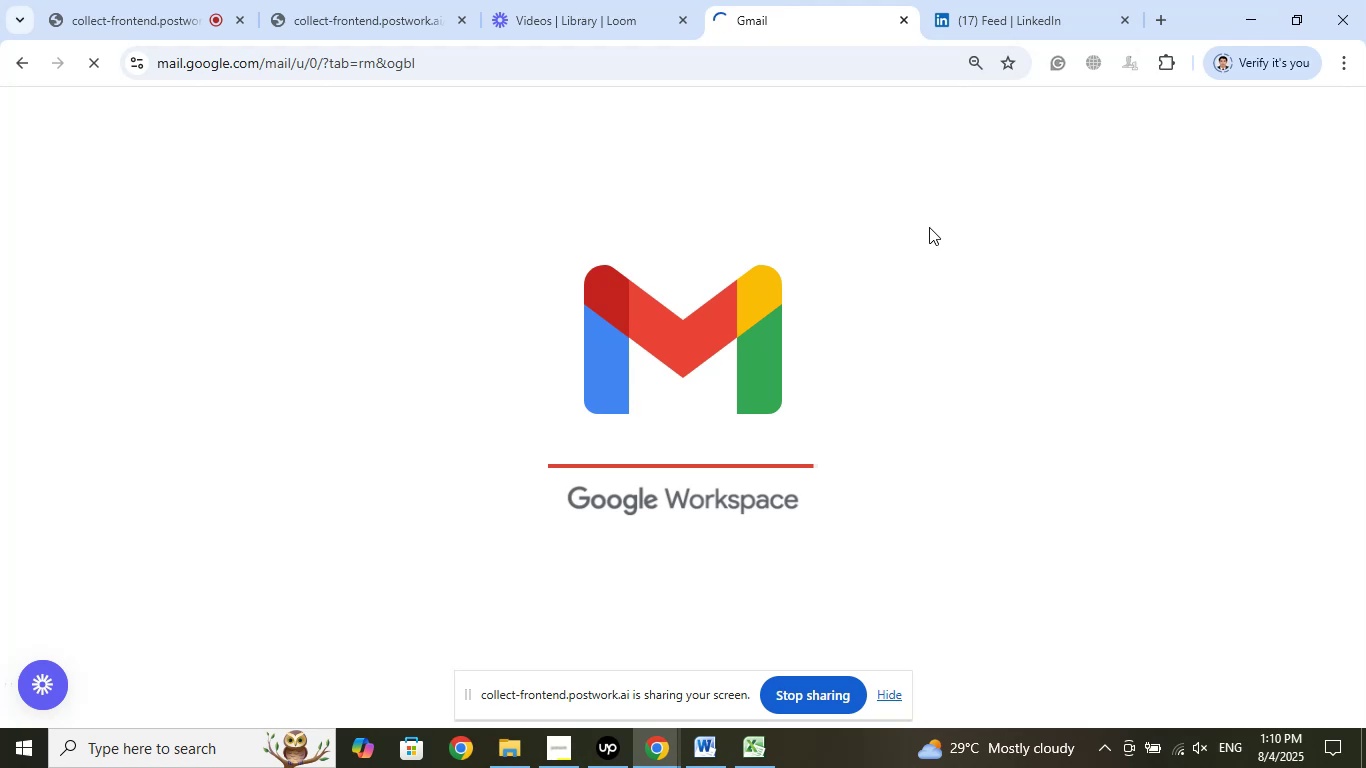 
wait(12.24)
 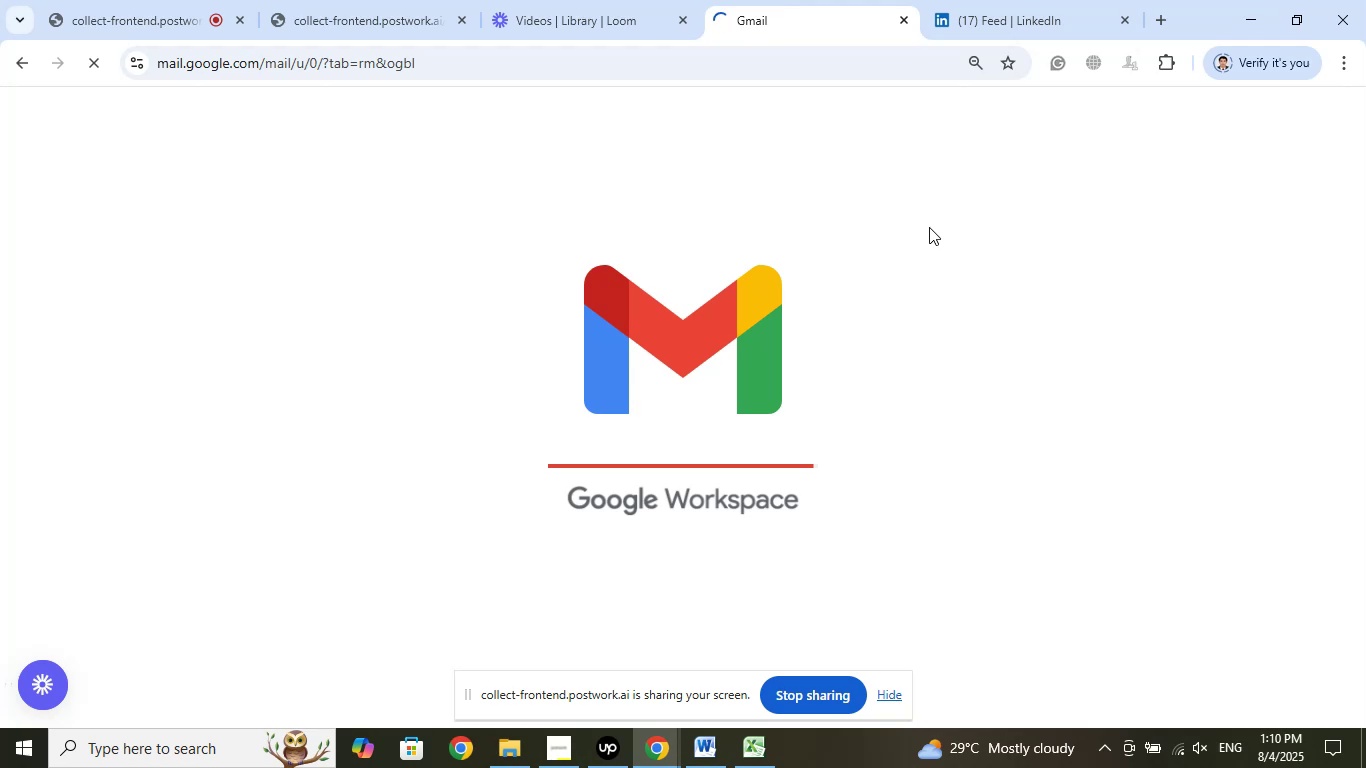 
left_click([1002, 0])
 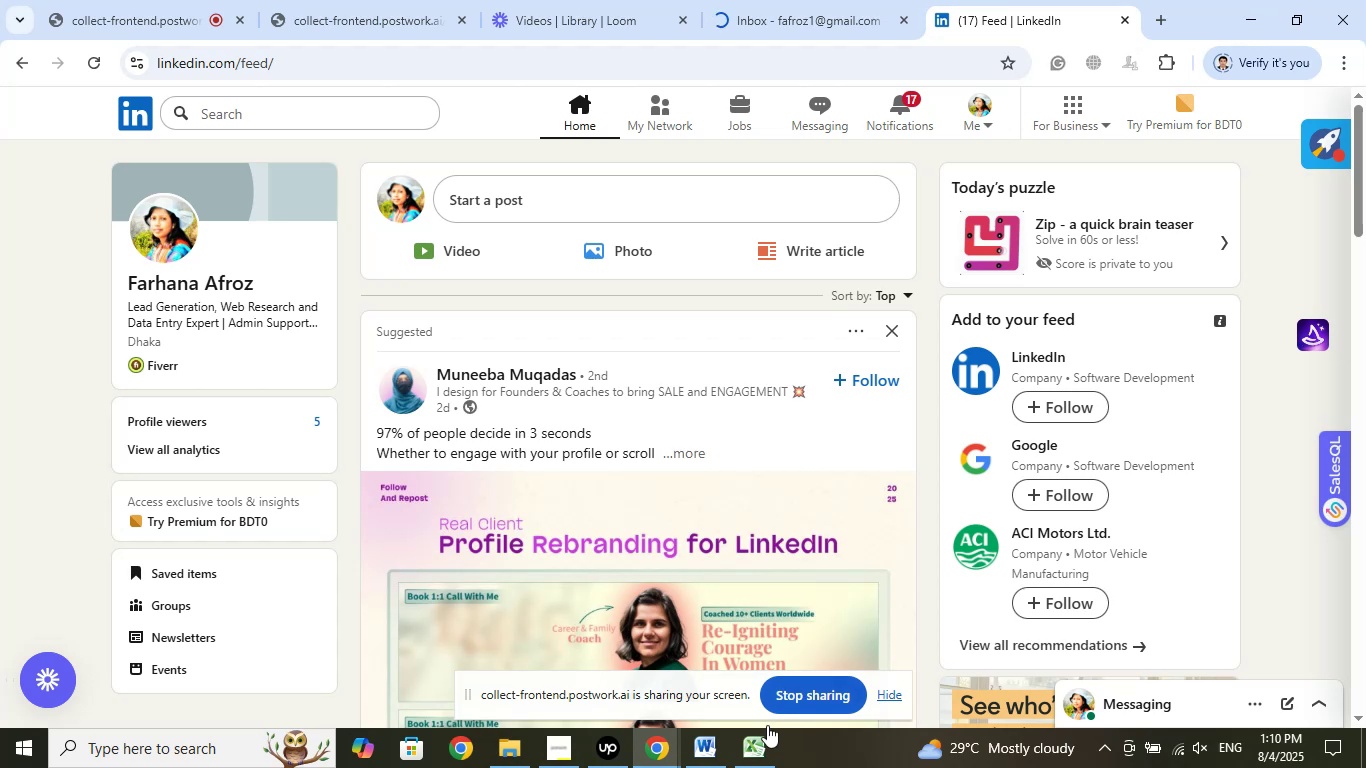 
left_click([761, 738])
 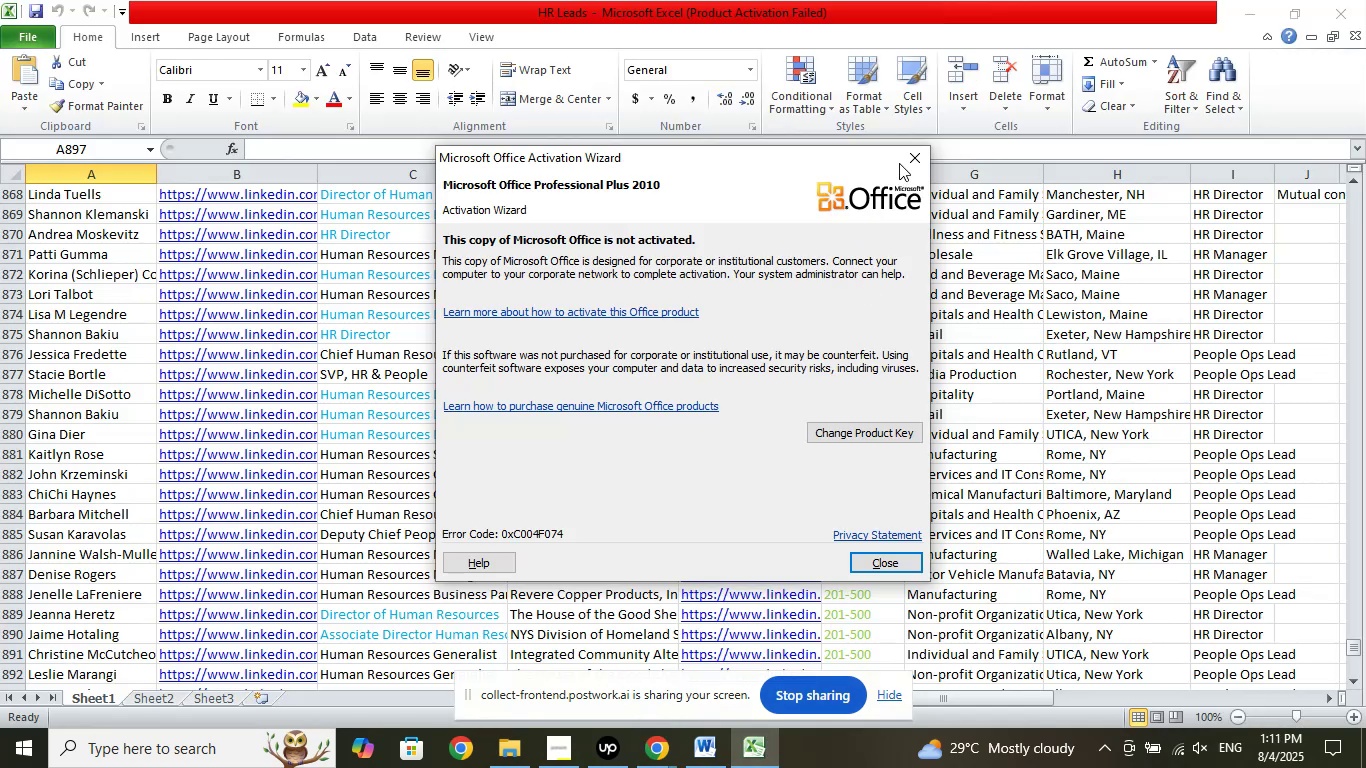 
left_click([900, 156])
 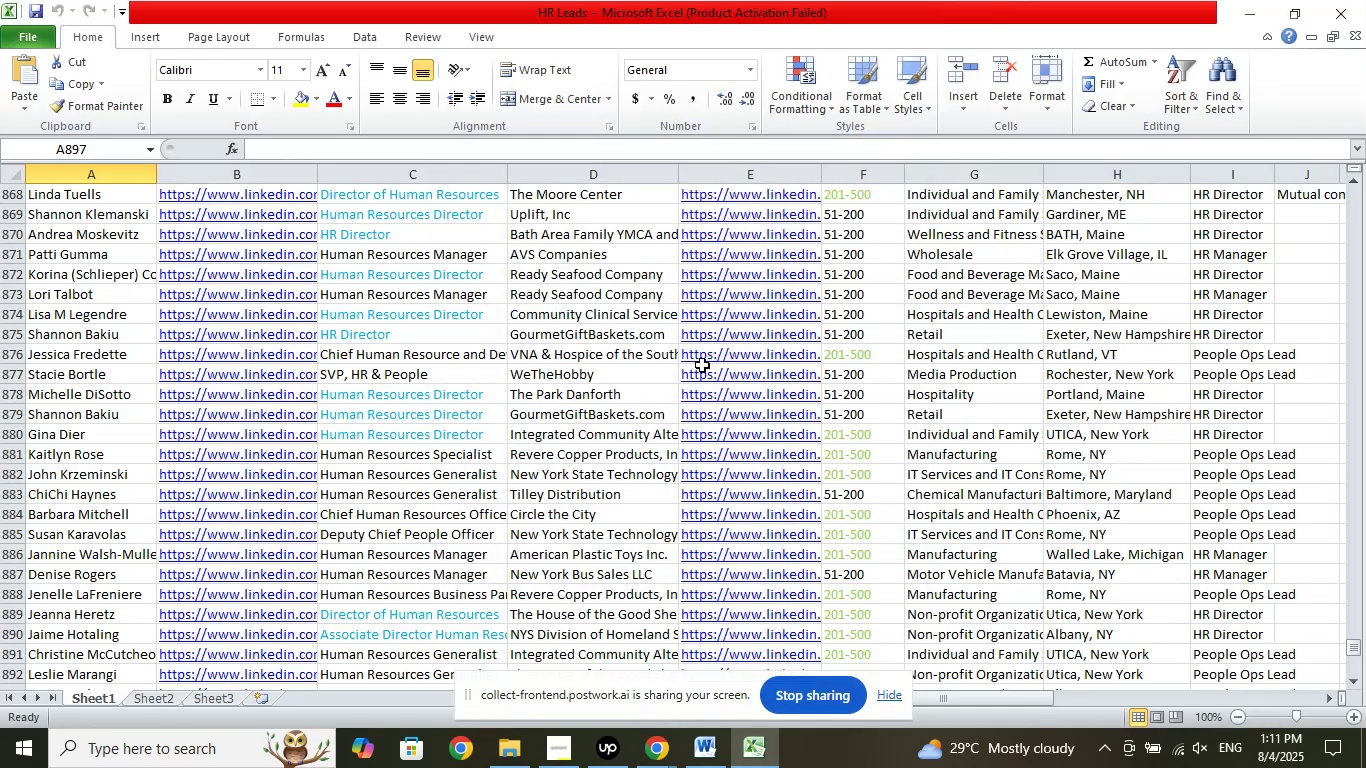 
scroll: coordinate [479, 477], scroll_direction: down, amount: 1.0
 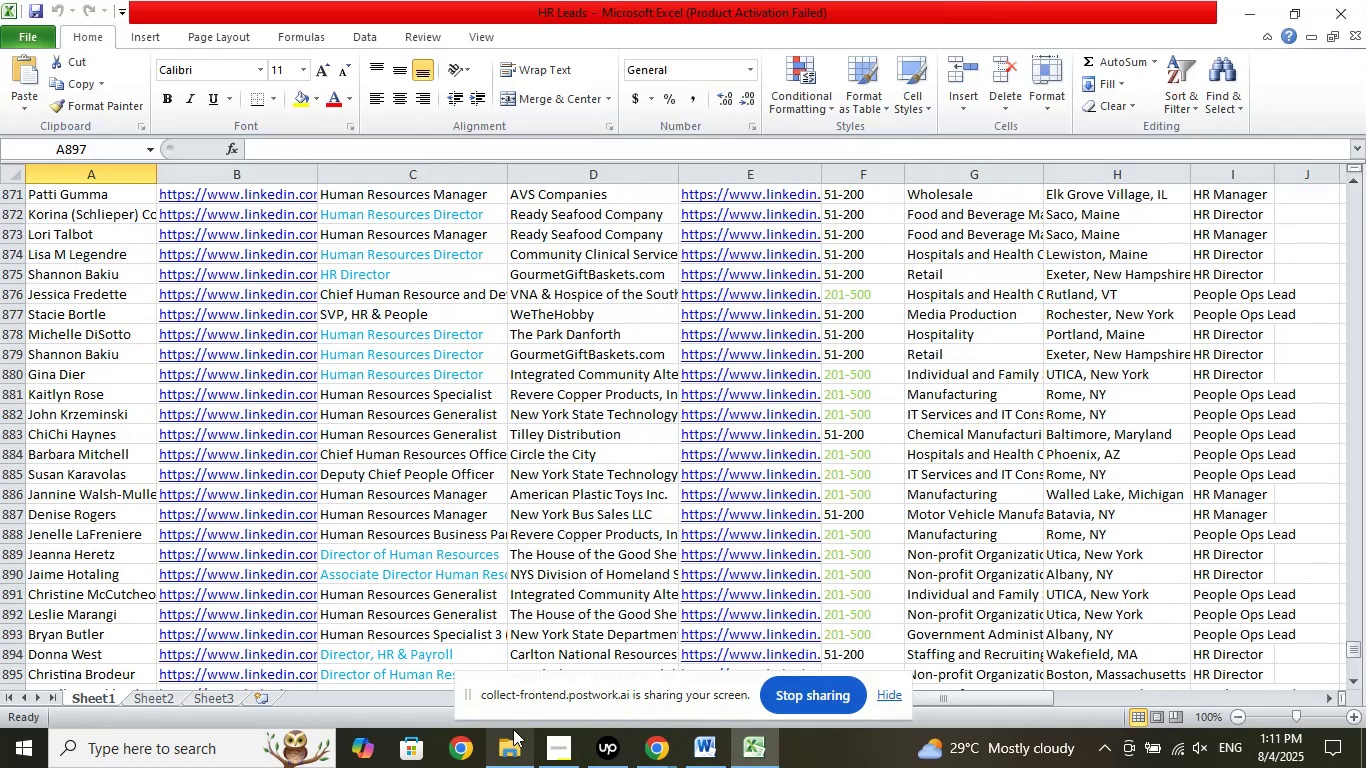 
left_click([546, 743])
 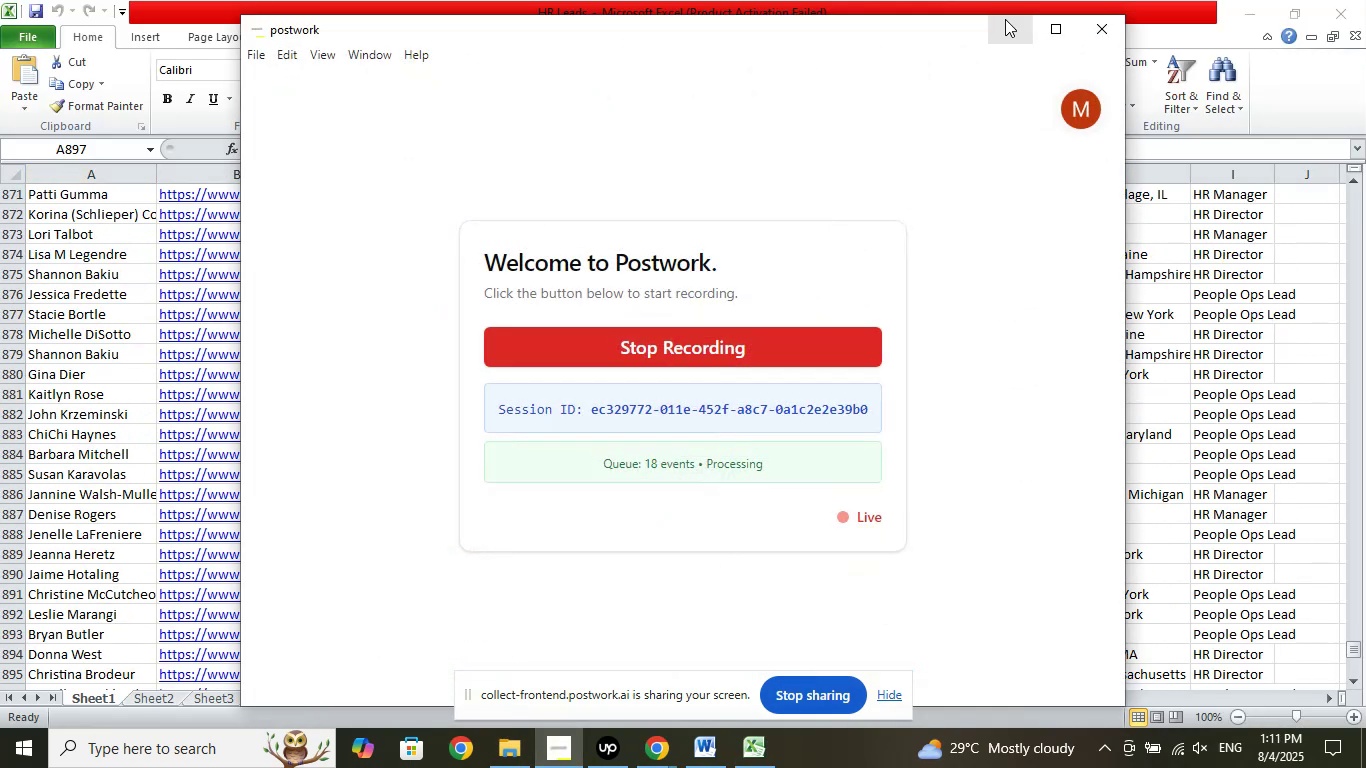 
left_click([1005, 19])
 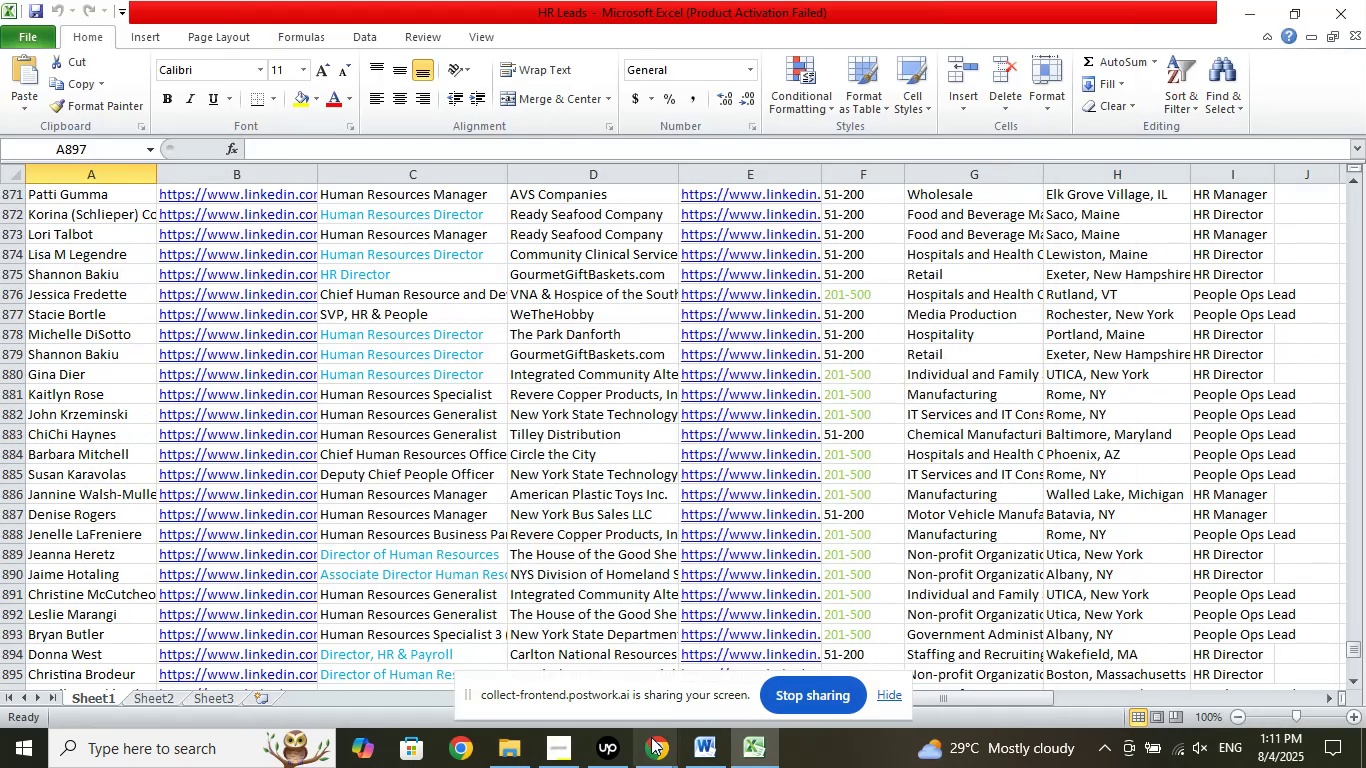 
left_click([648, 743])
 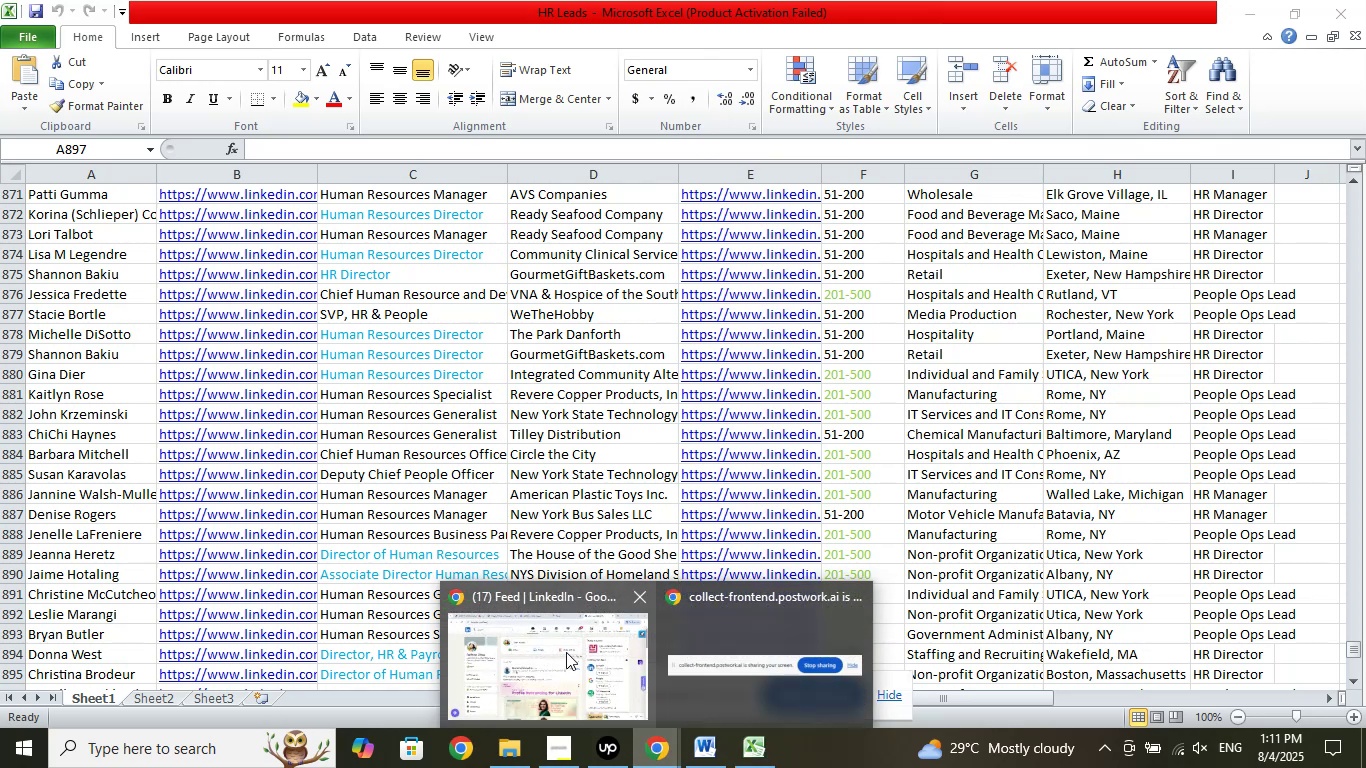 
left_click([566, 652])
 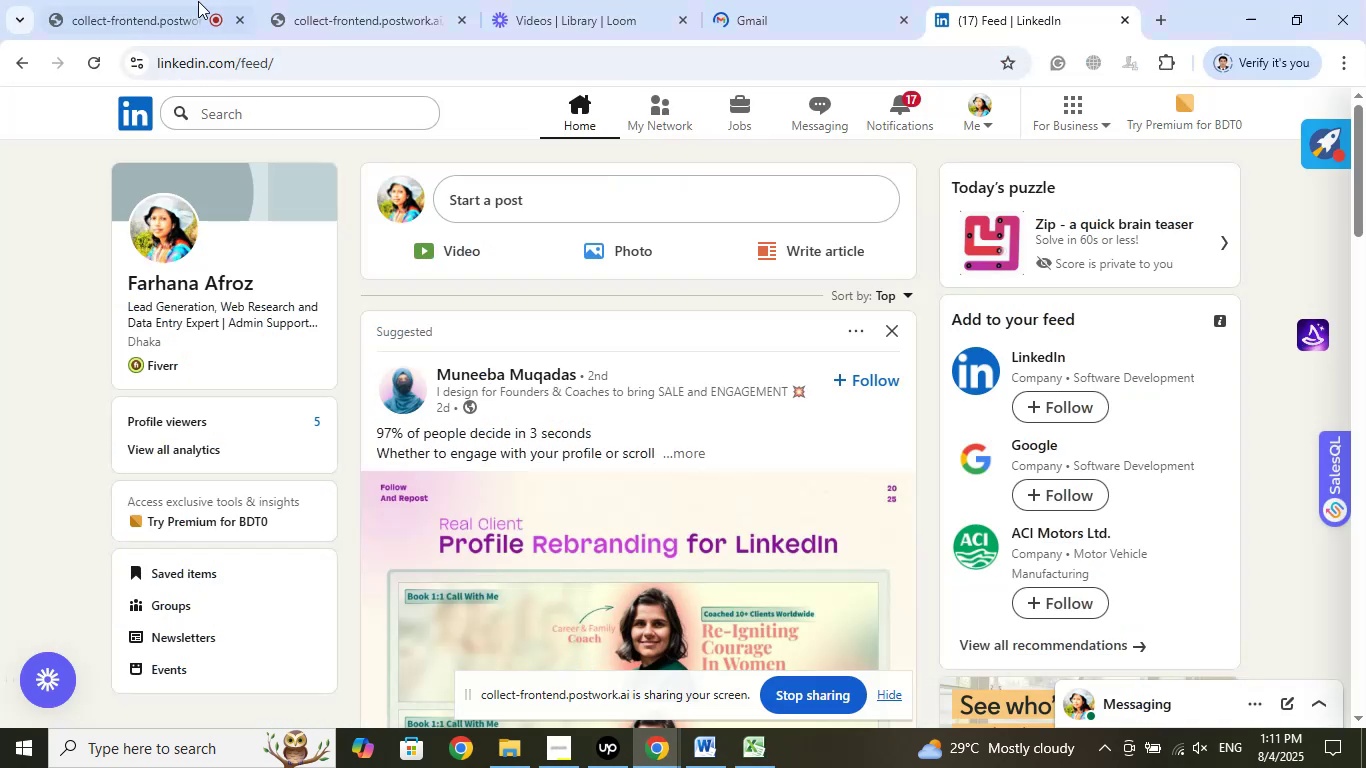 
left_click([166, 0])
 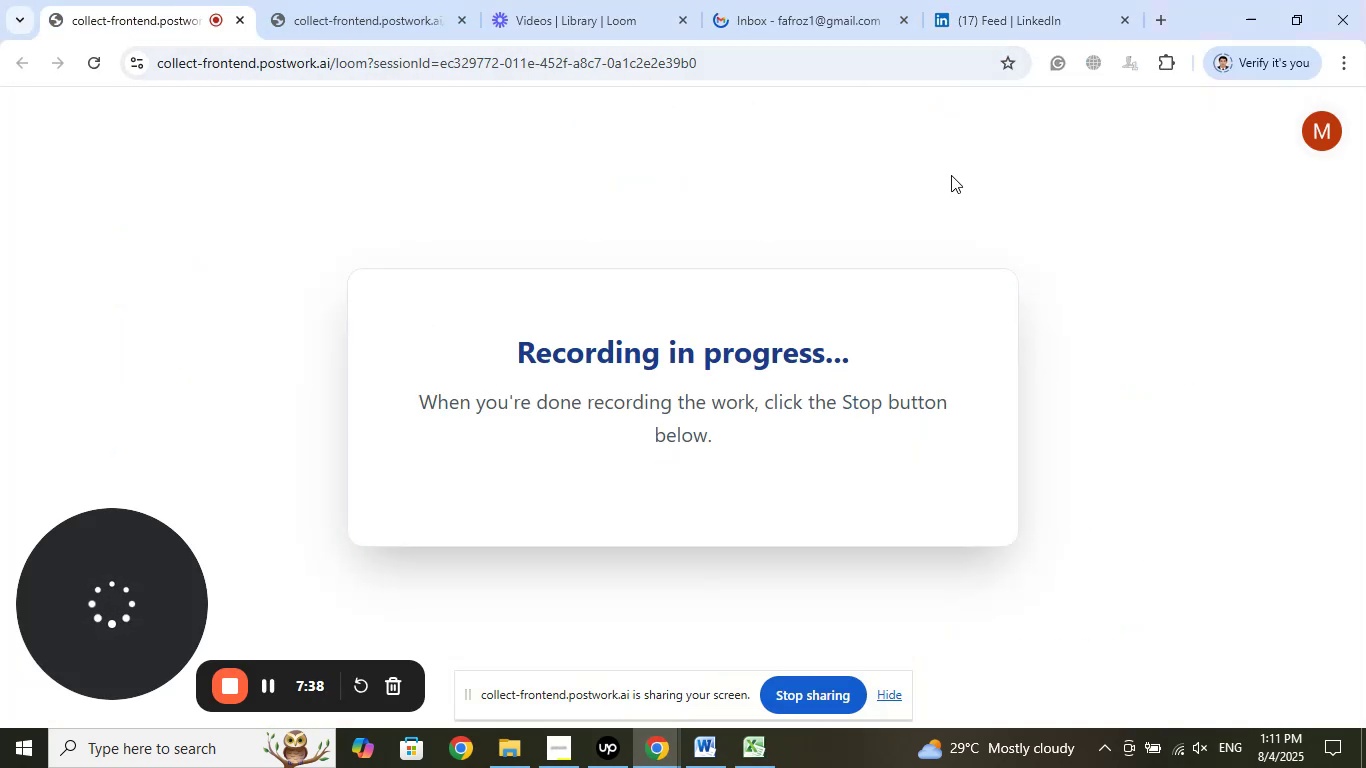 
wait(12.66)
 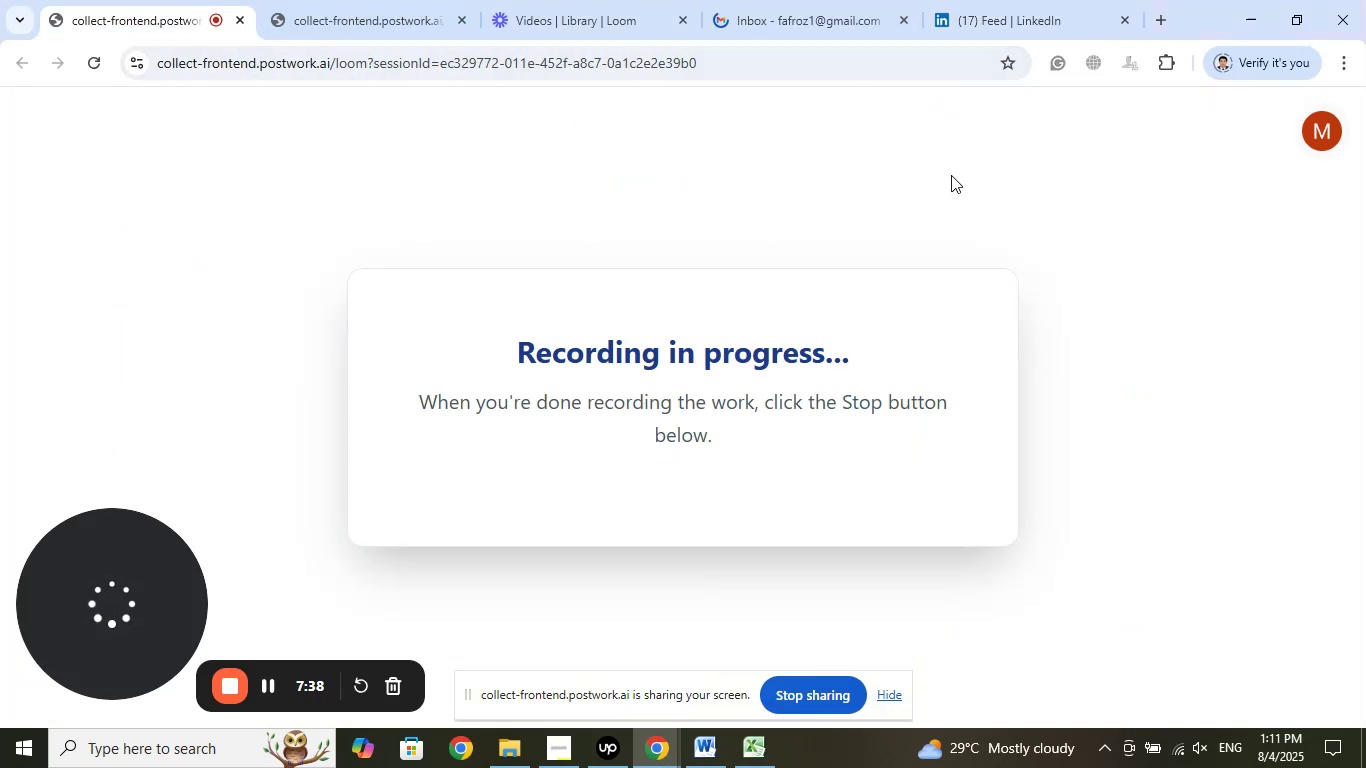 
left_click([981, 182])
 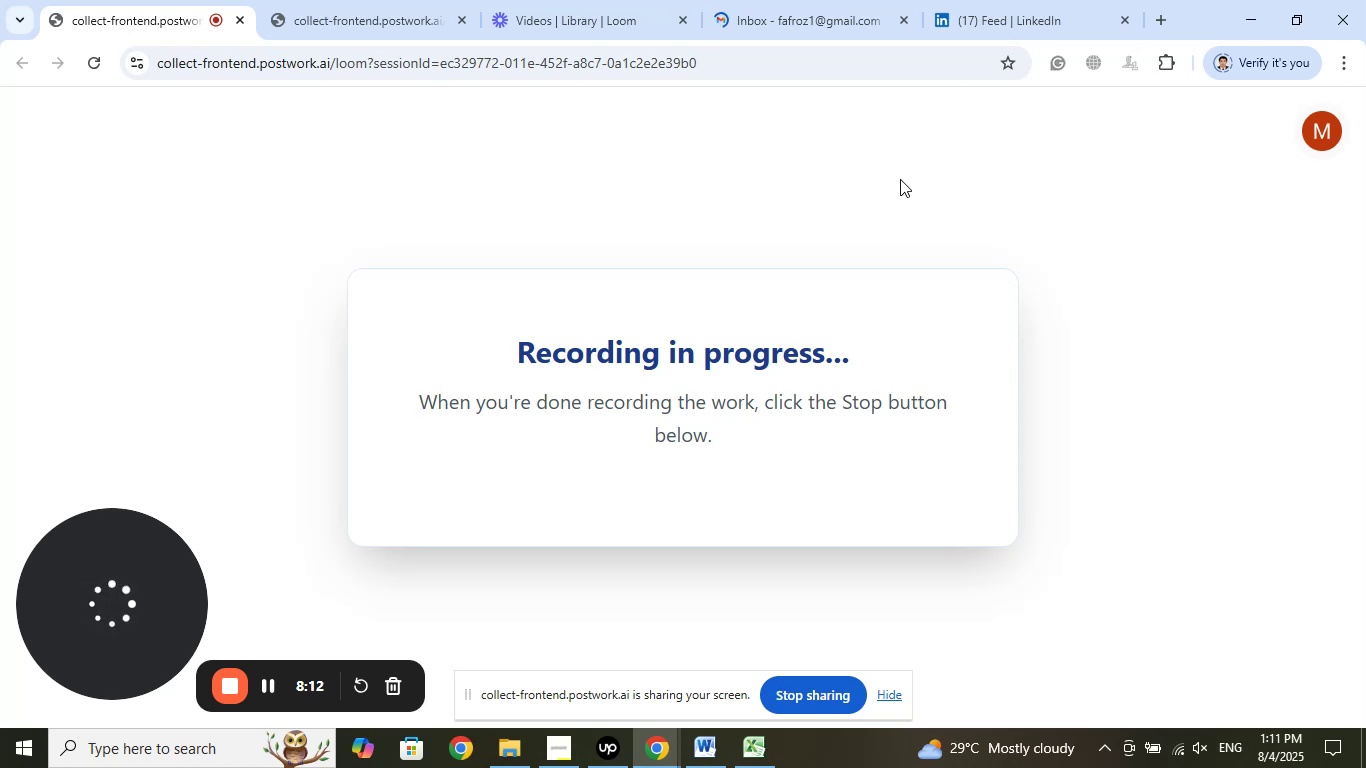 
wait(34.61)
 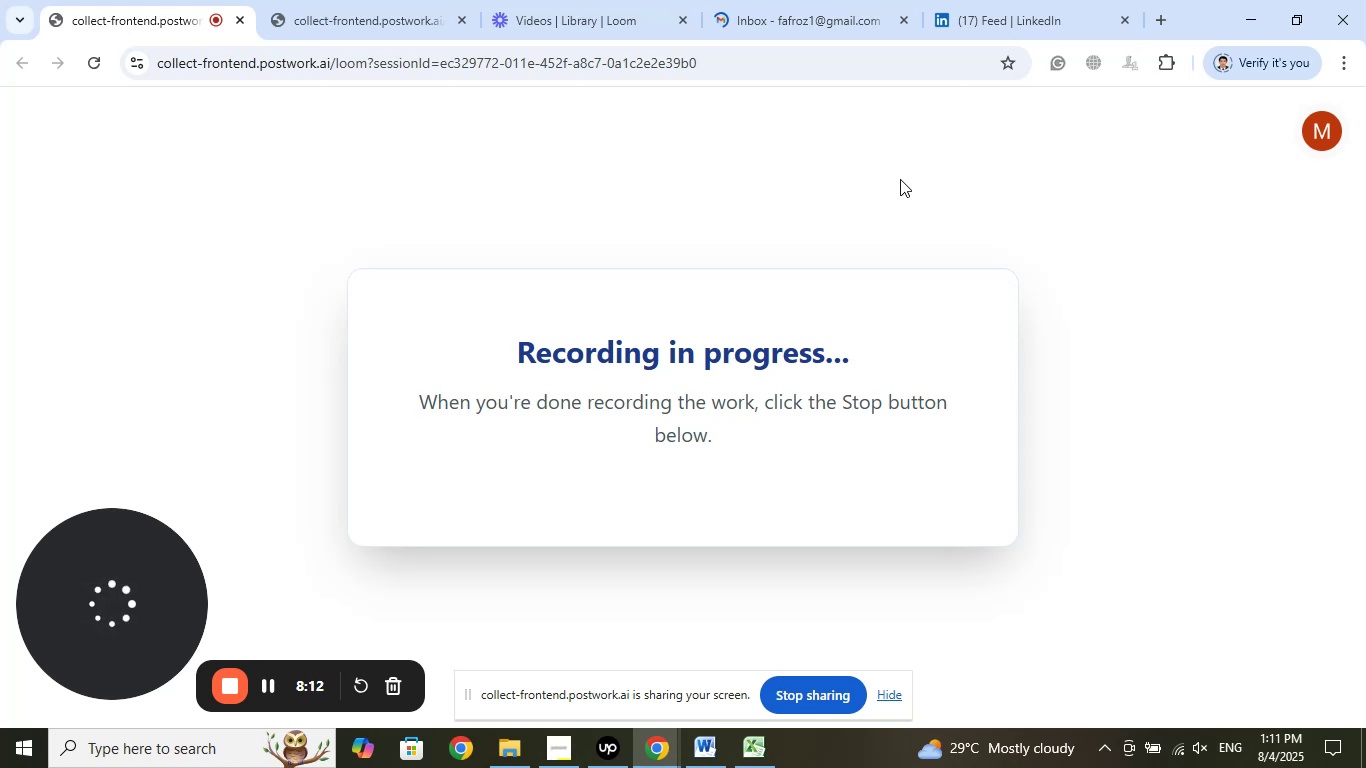 
left_click([995, 0])
 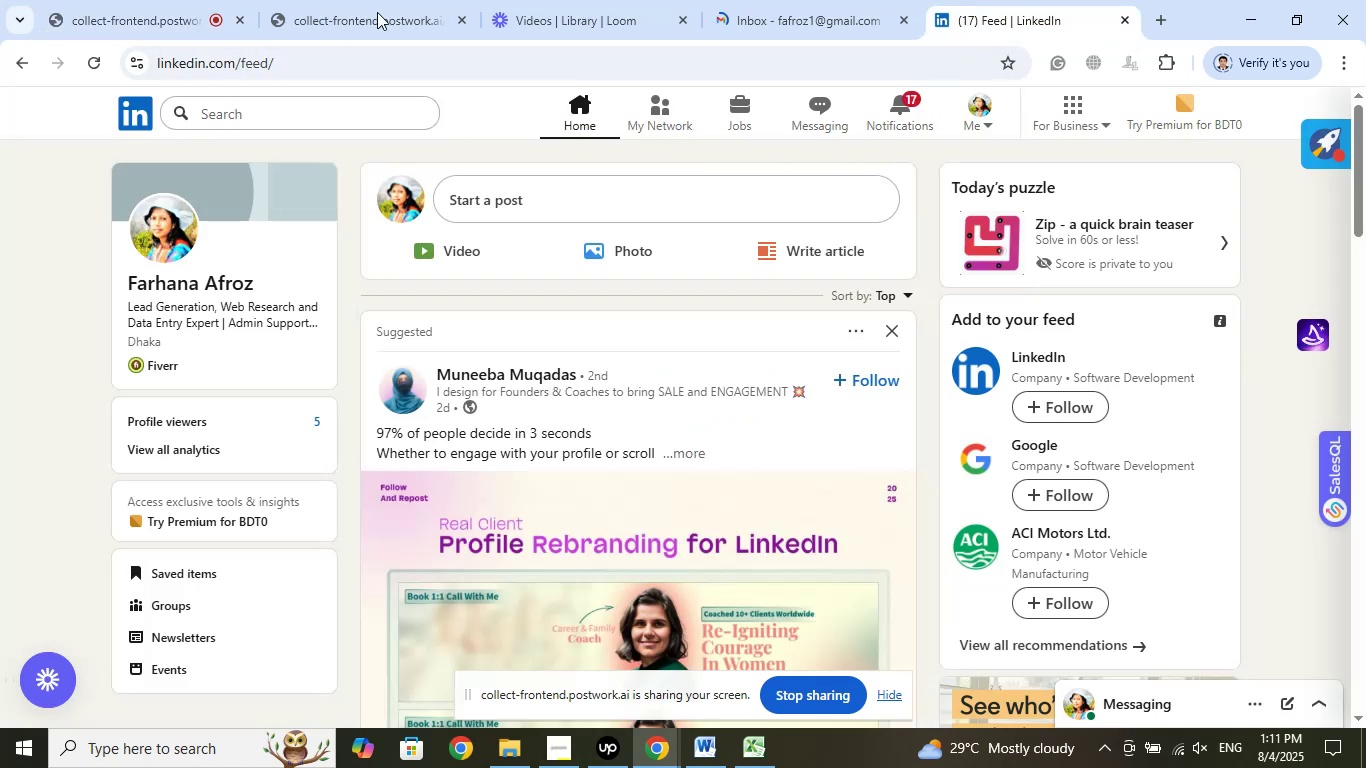 
left_click([421, 0])
 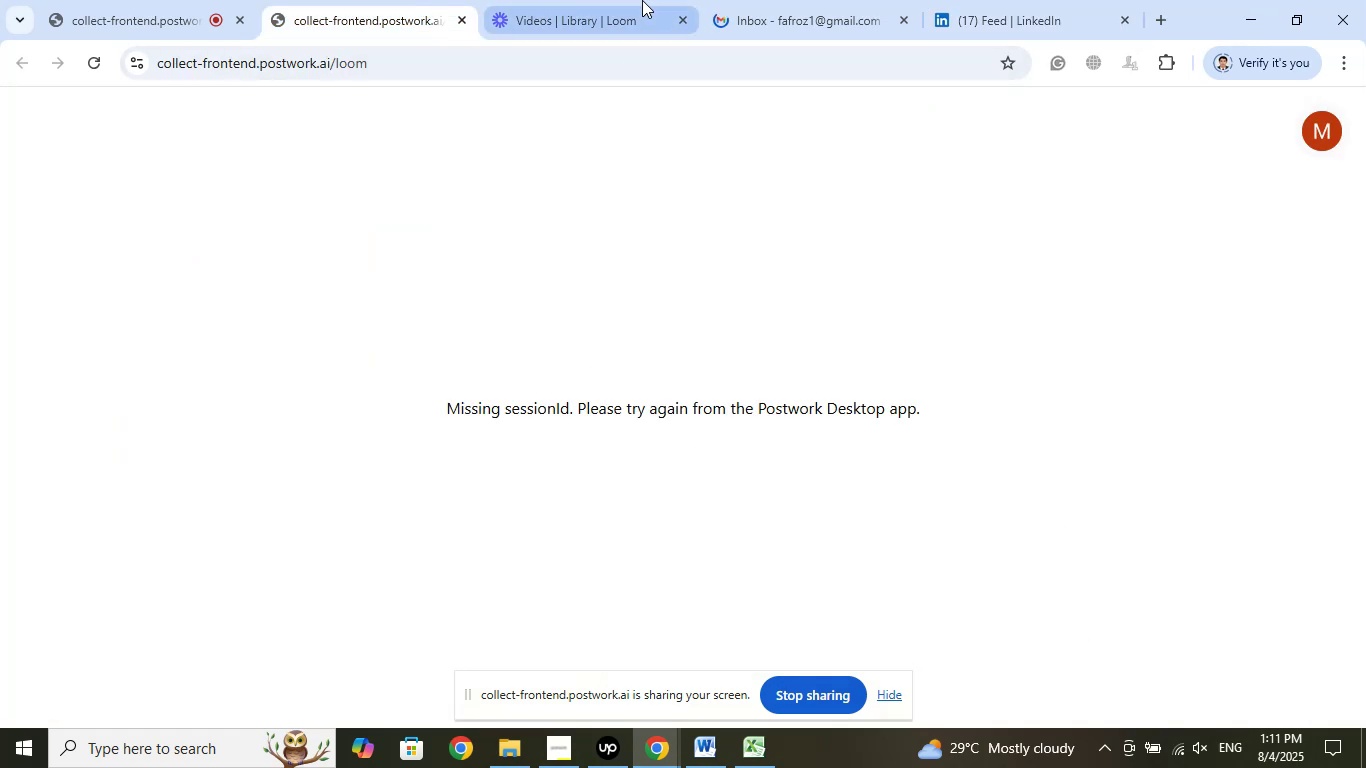 
left_click([642, 0])
 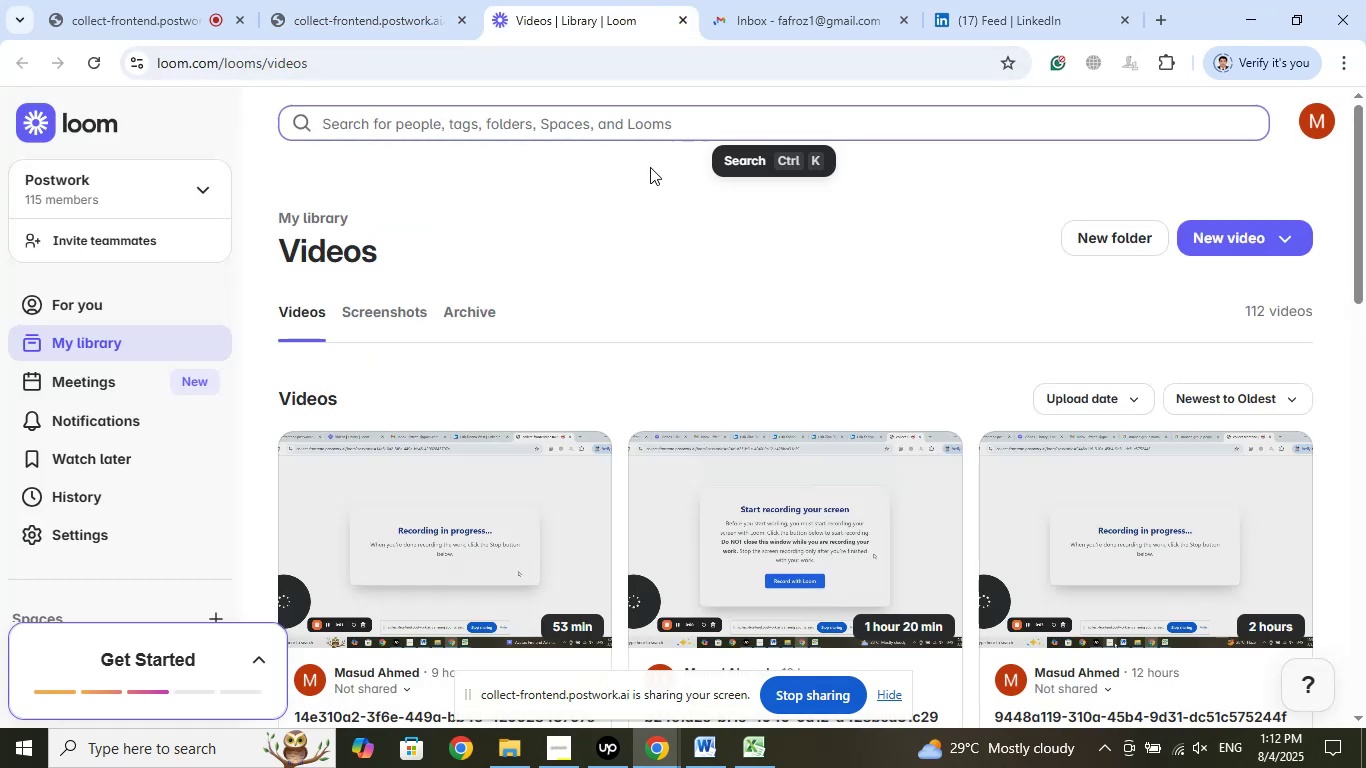 
left_click([771, 0])
 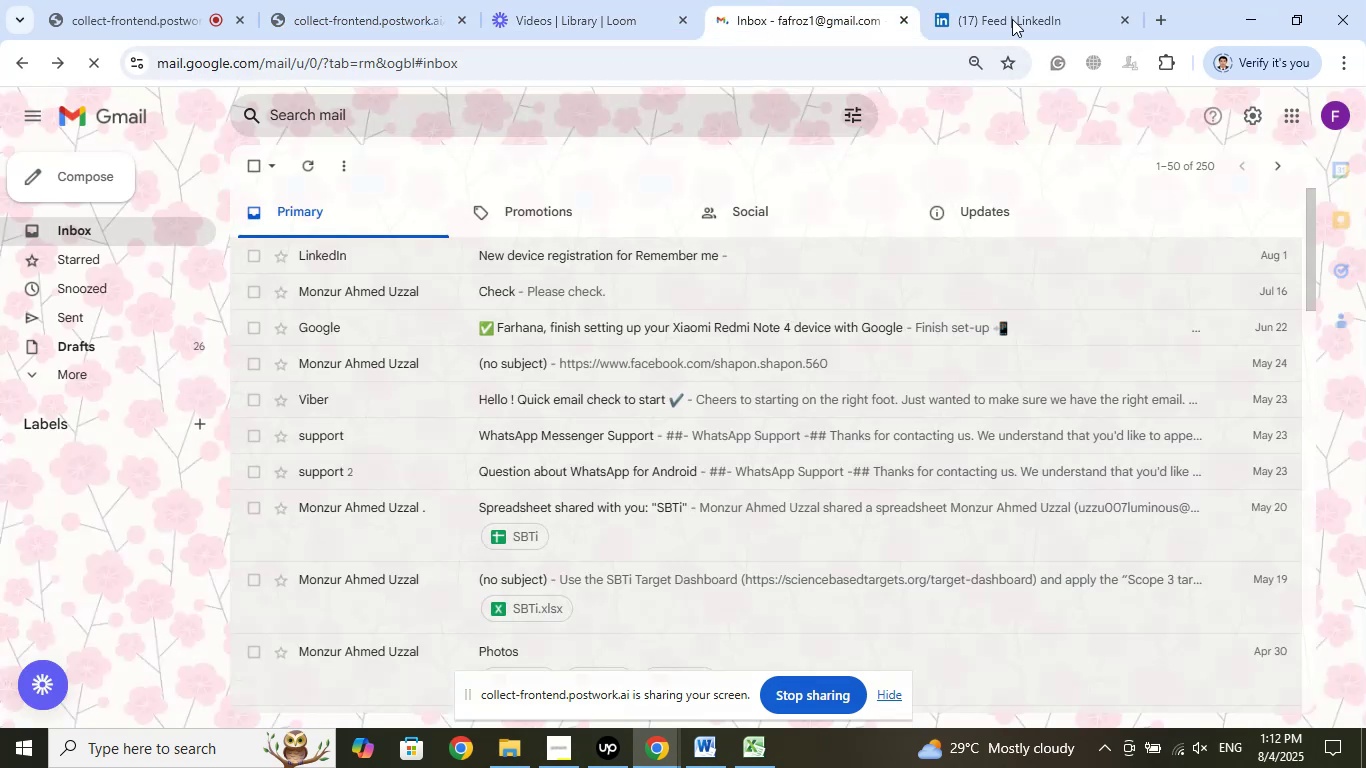 
left_click([1024, 0])
 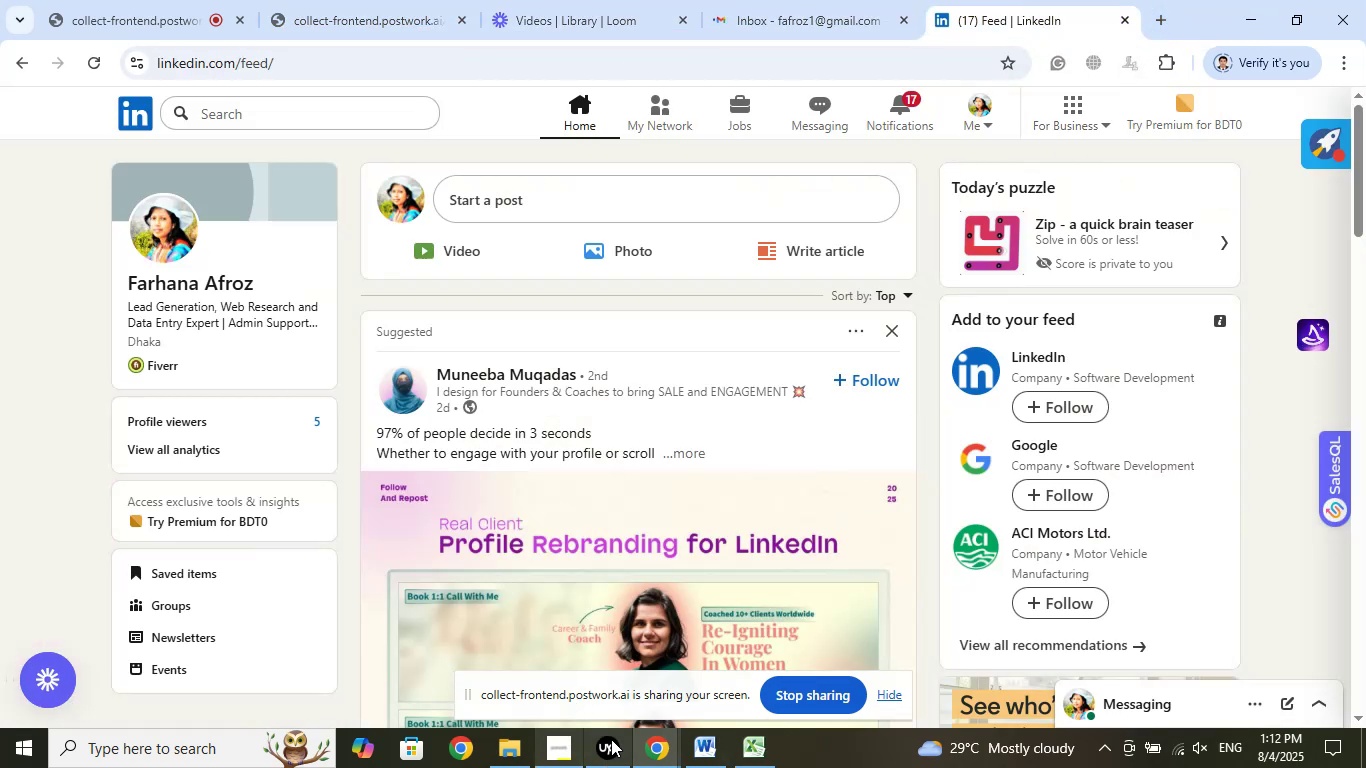 
wait(6.71)
 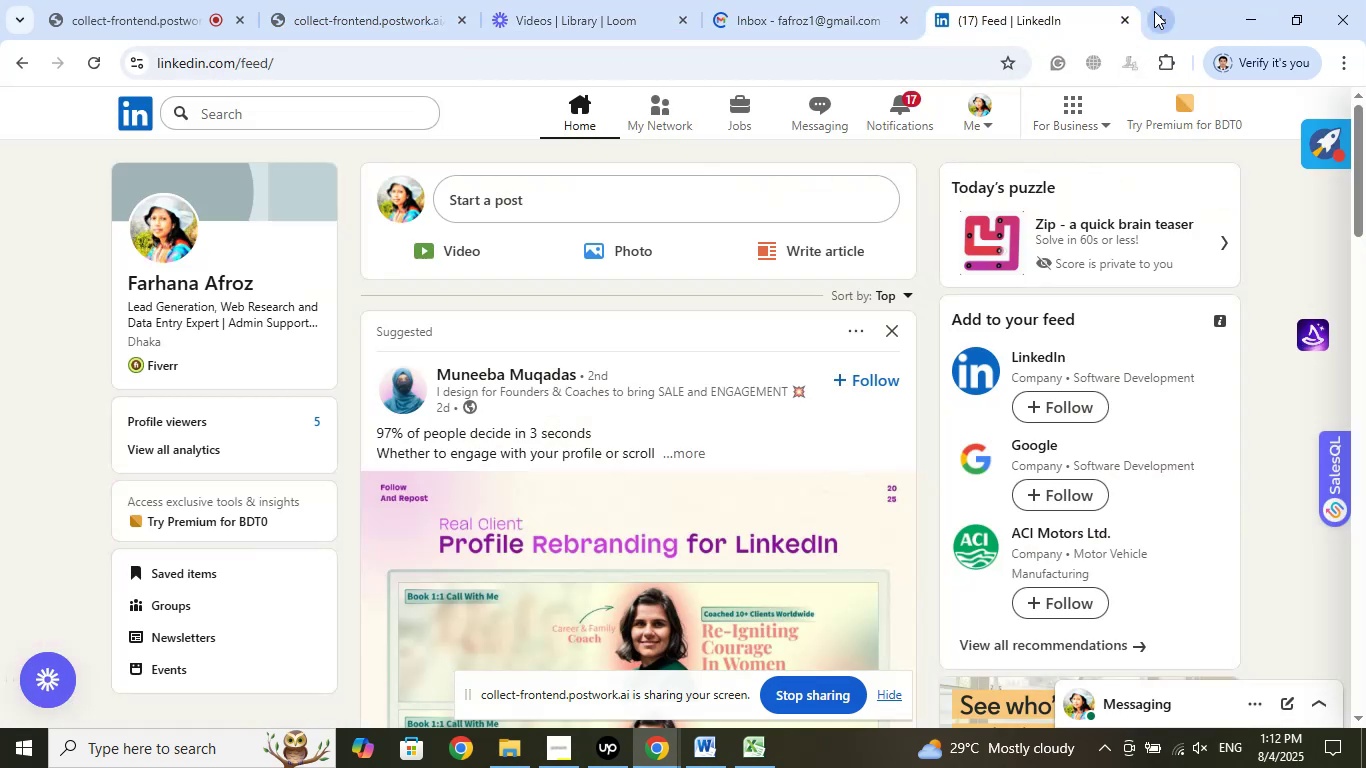 
left_click_drag(start_coordinate=[504, 745], to_coordinate=[613, 737])
 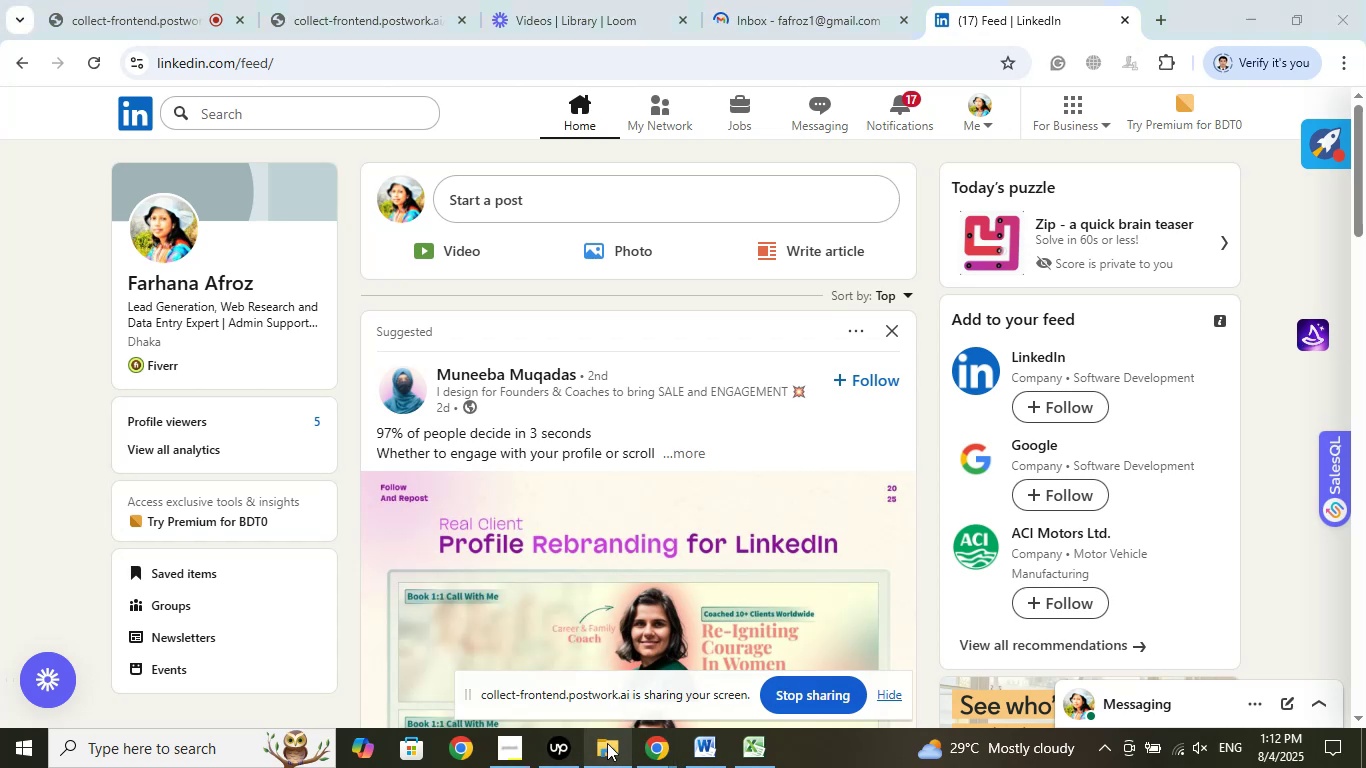 
left_click([607, 743])
 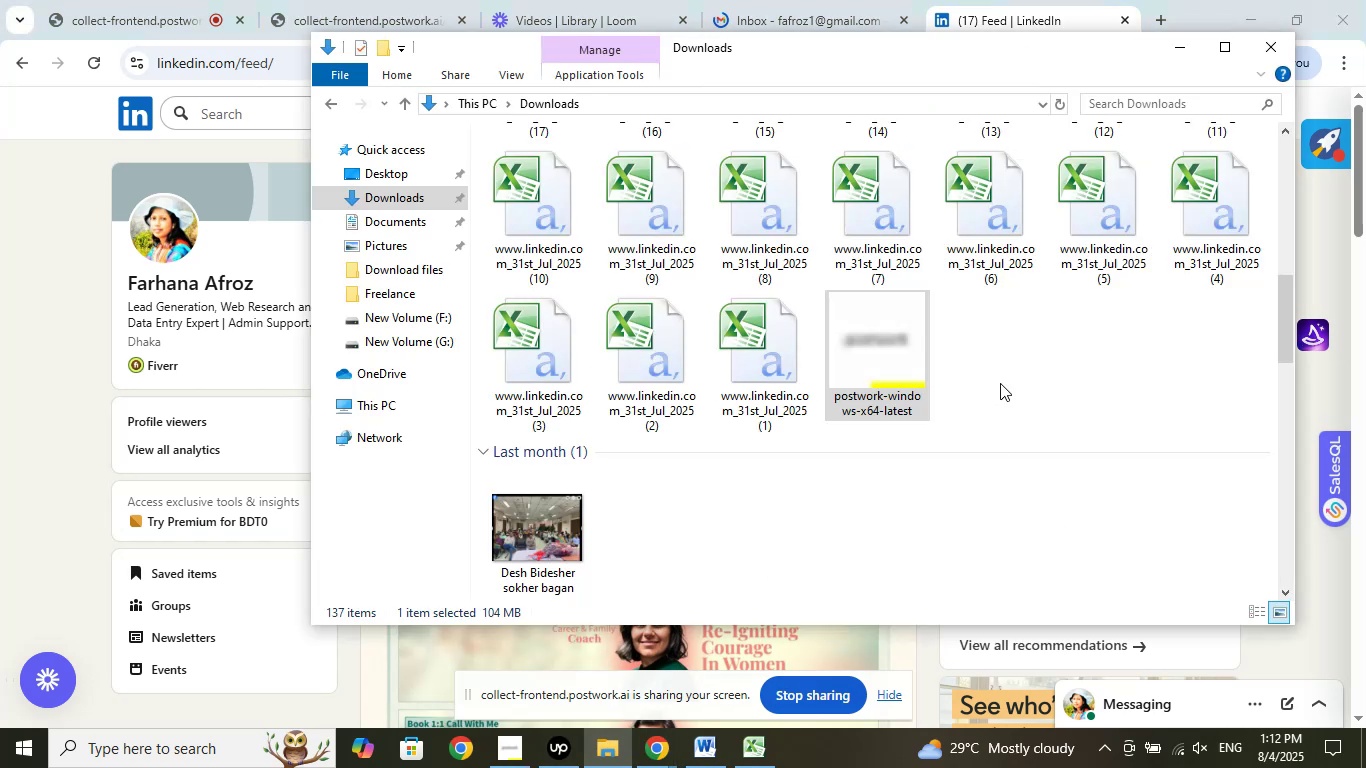 
scroll: coordinate [996, 364], scroll_direction: up, amount: 10.0
 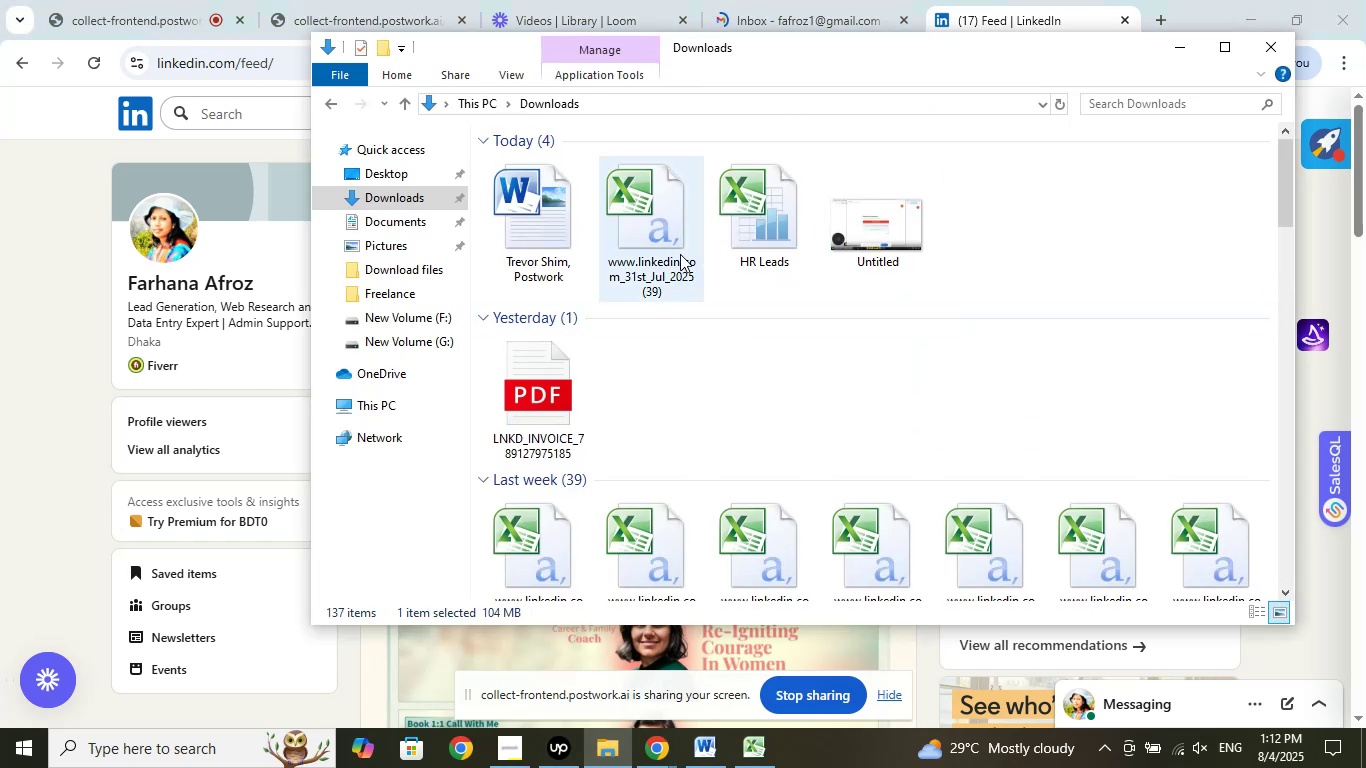 
double_click([680, 254])
 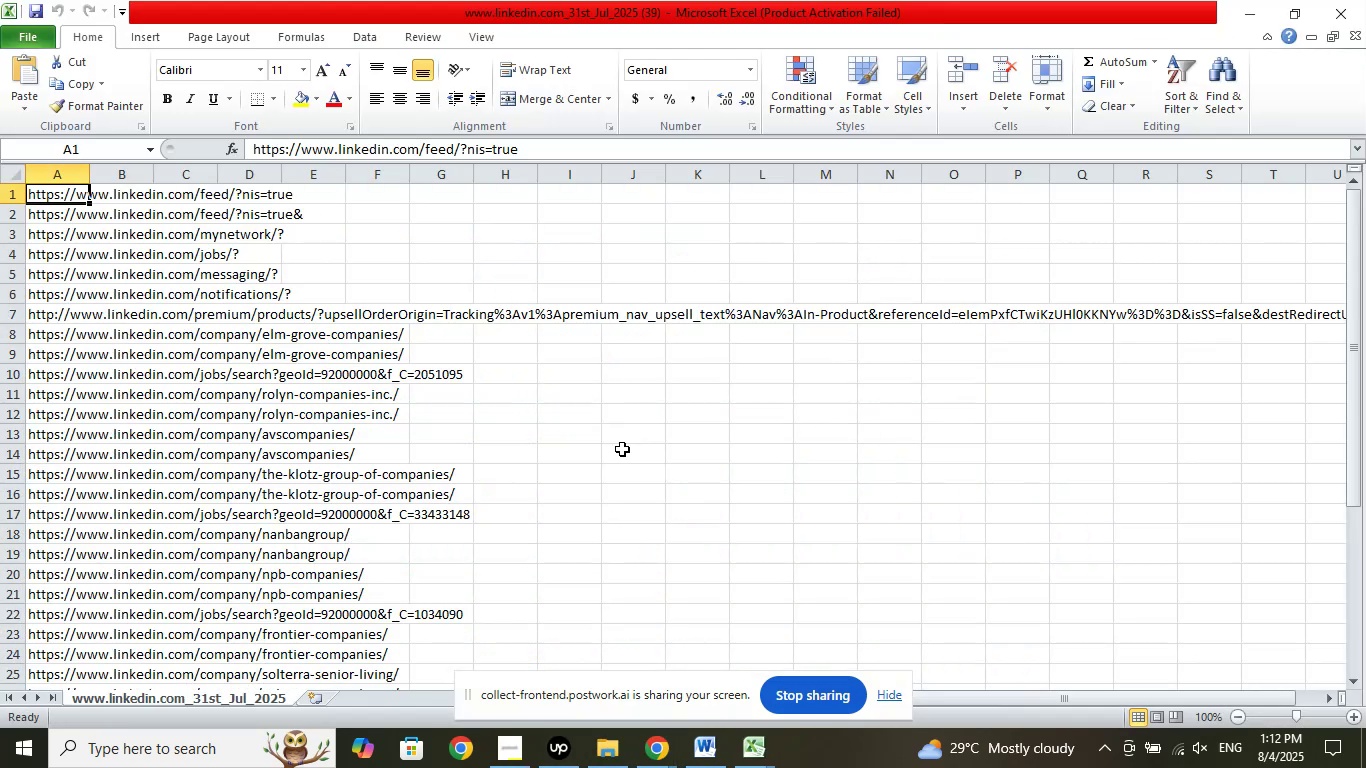 
scroll: coordinate [425, 466], scroll_direction: down, amount: 5.0
 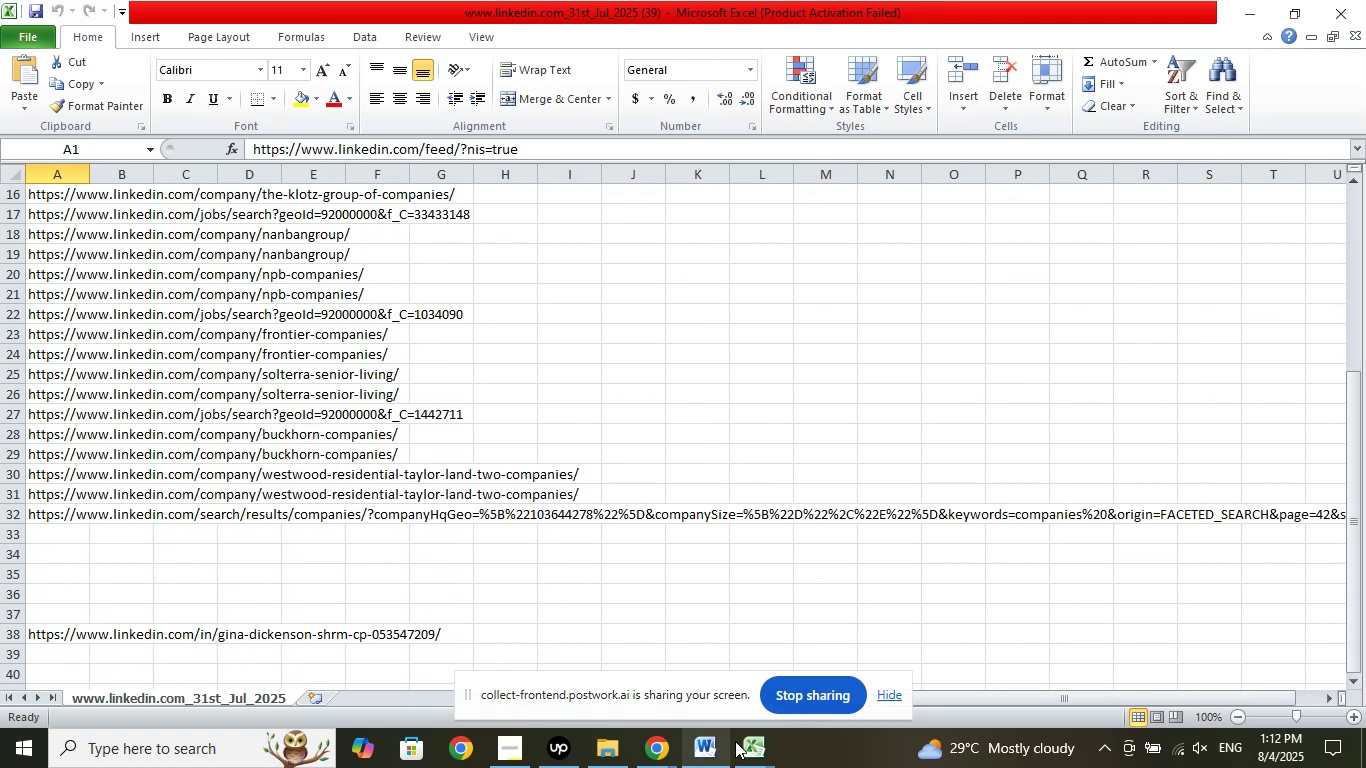 
left_click([754, 745])
 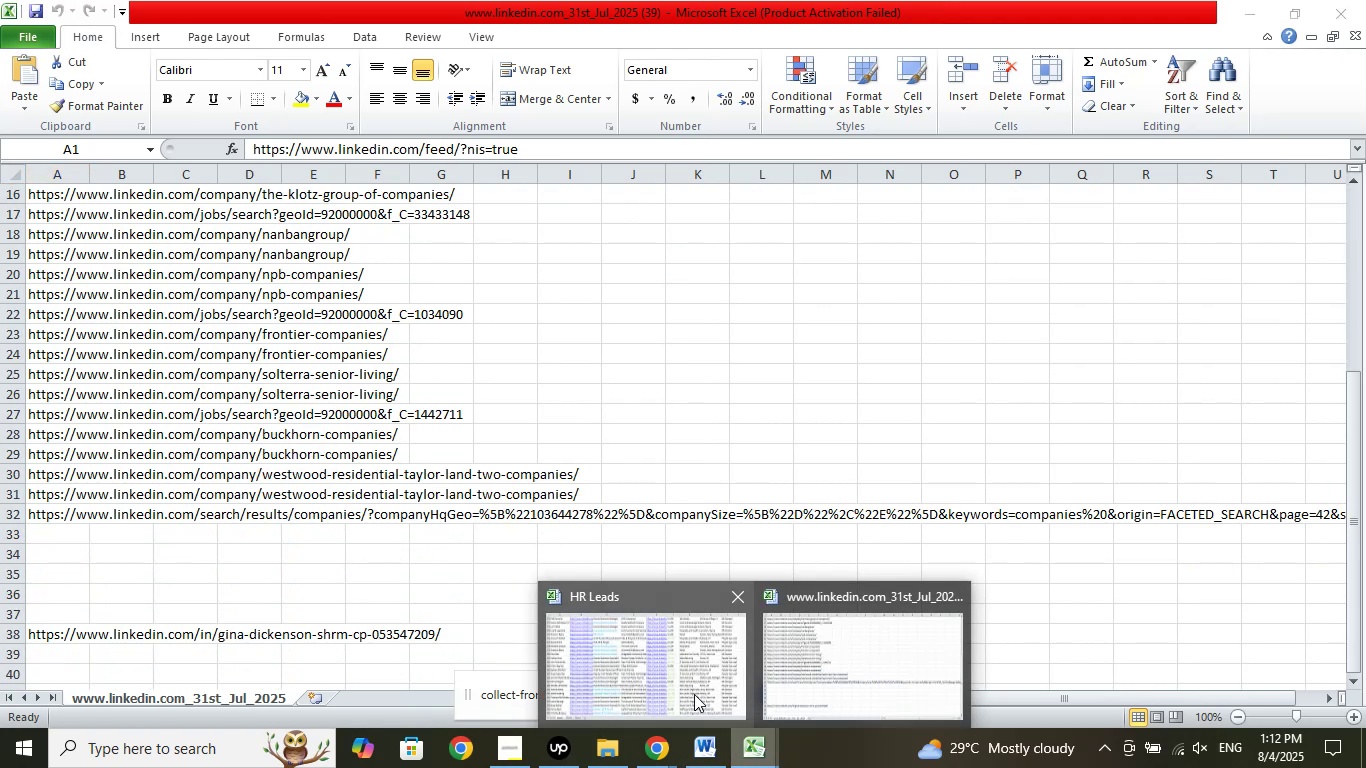 
left_click([688, 685])
 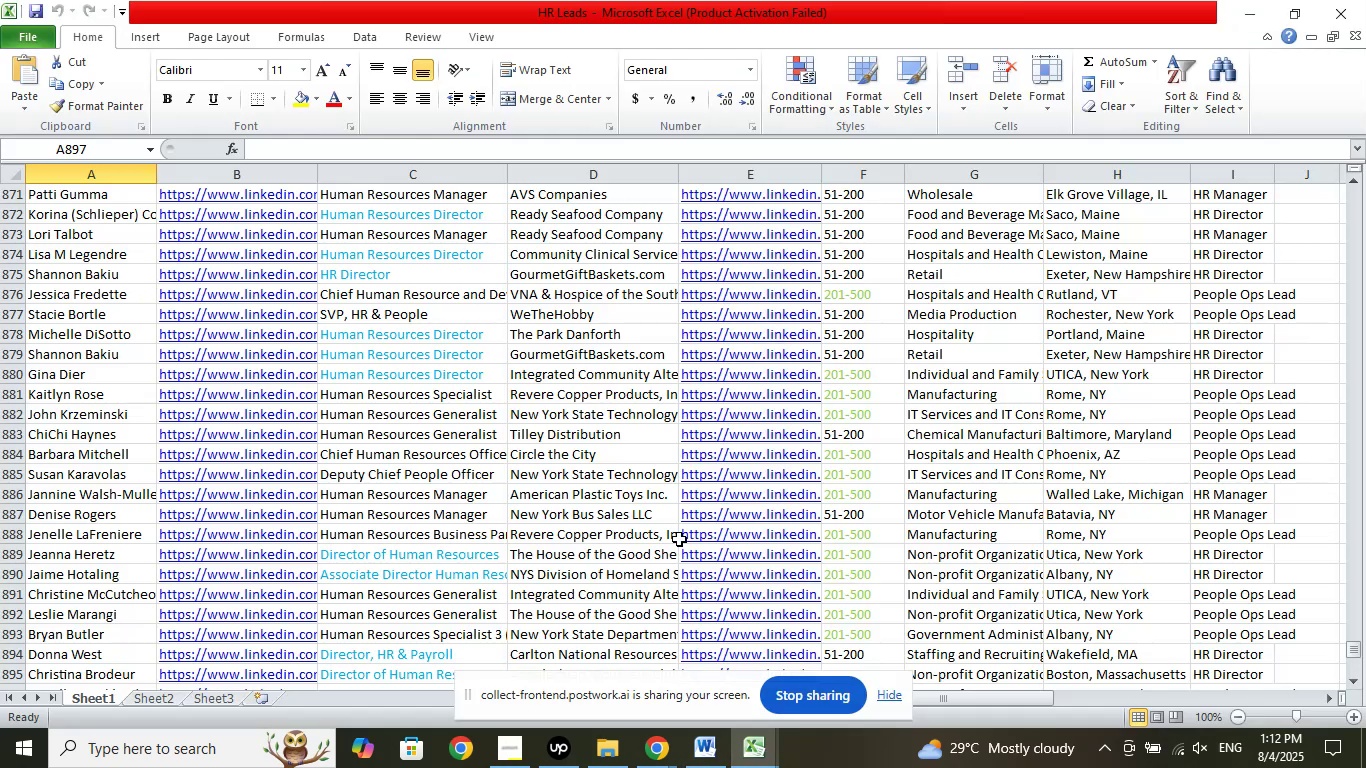 
scroll: coordinate [432, 500], scroll_direction: down, amount: 3.0
 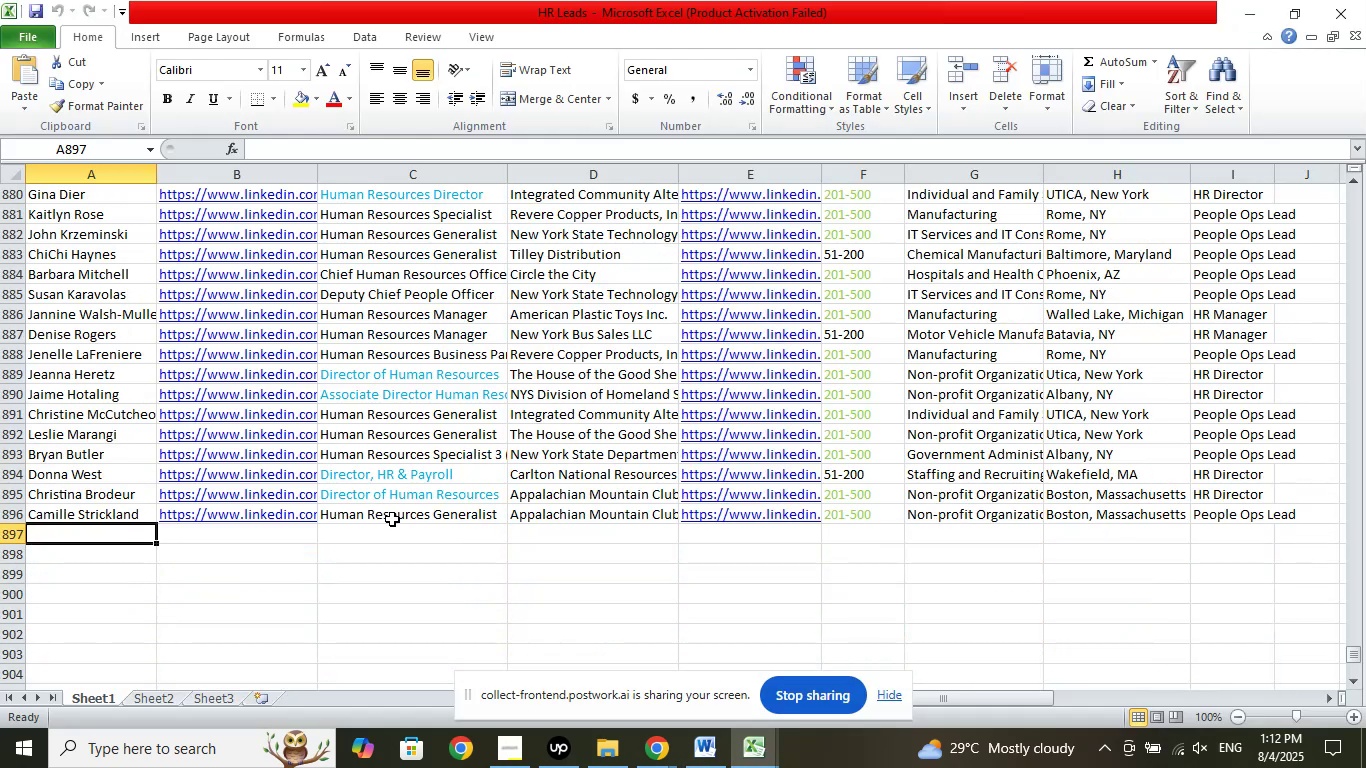 
left_click([392, 519])
 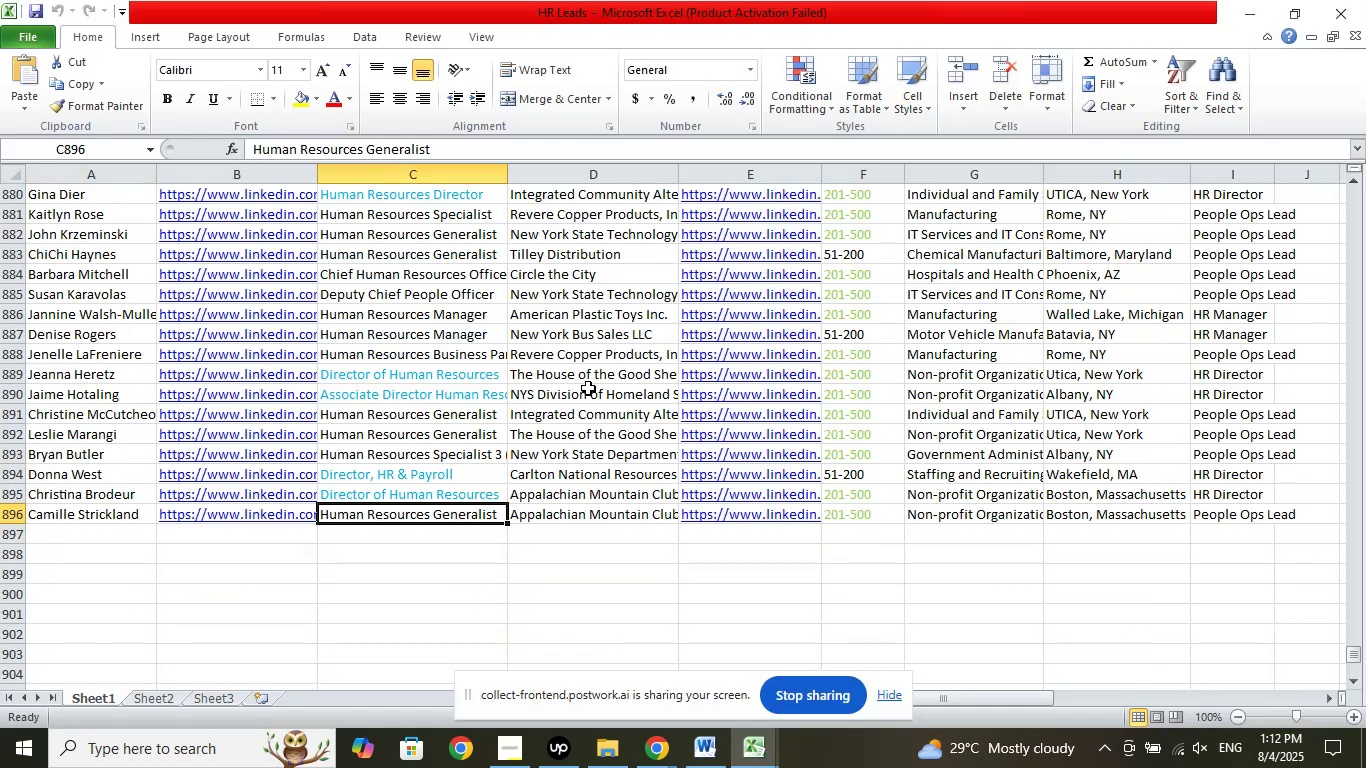 
left_click([588, 381])
 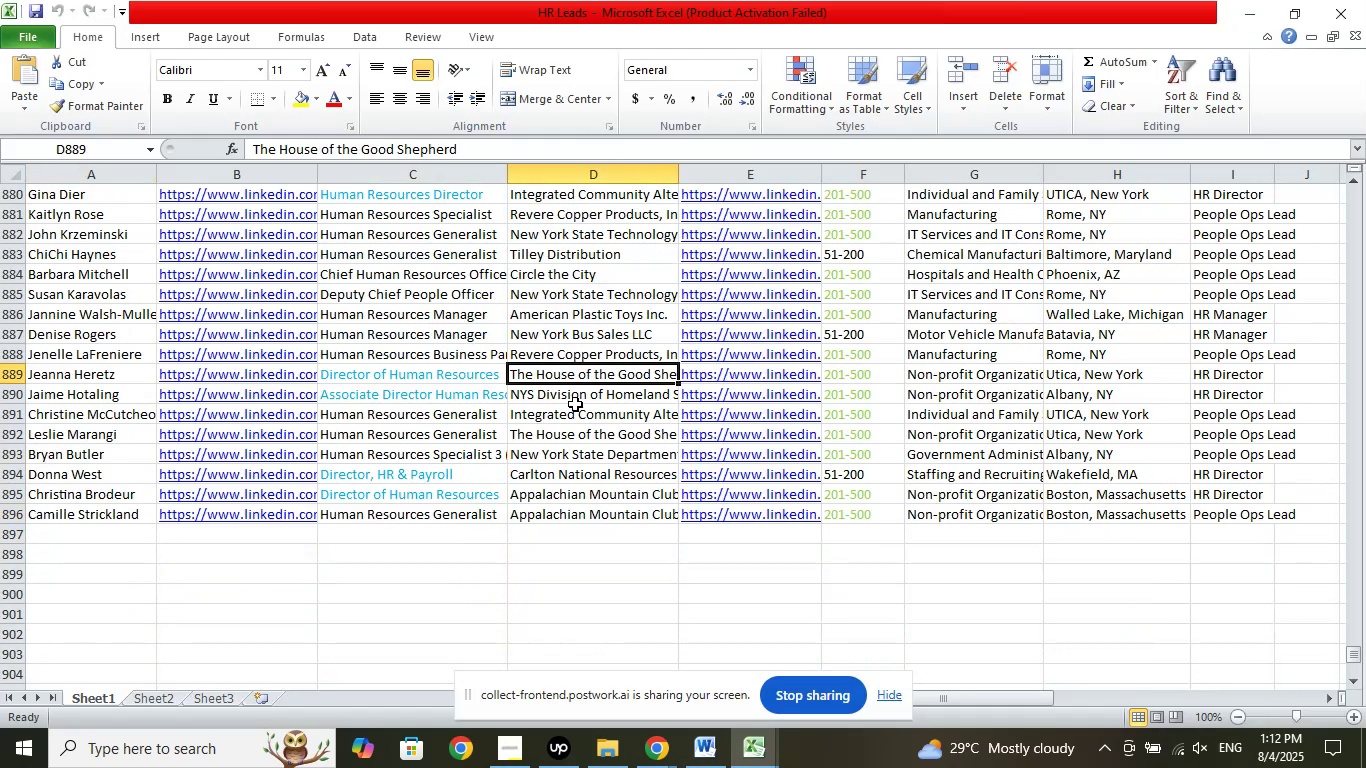 
left_click([575, 404])
 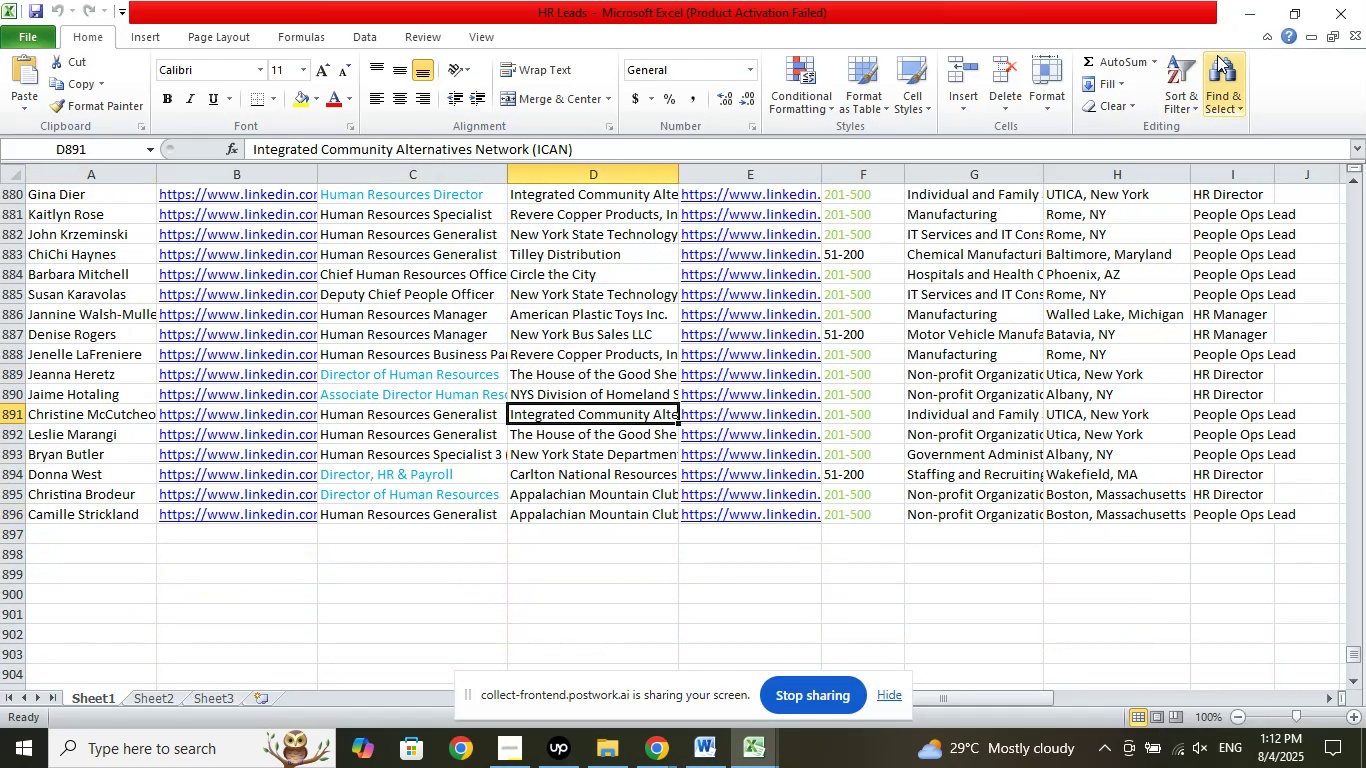 
left_click([1254, 20])
 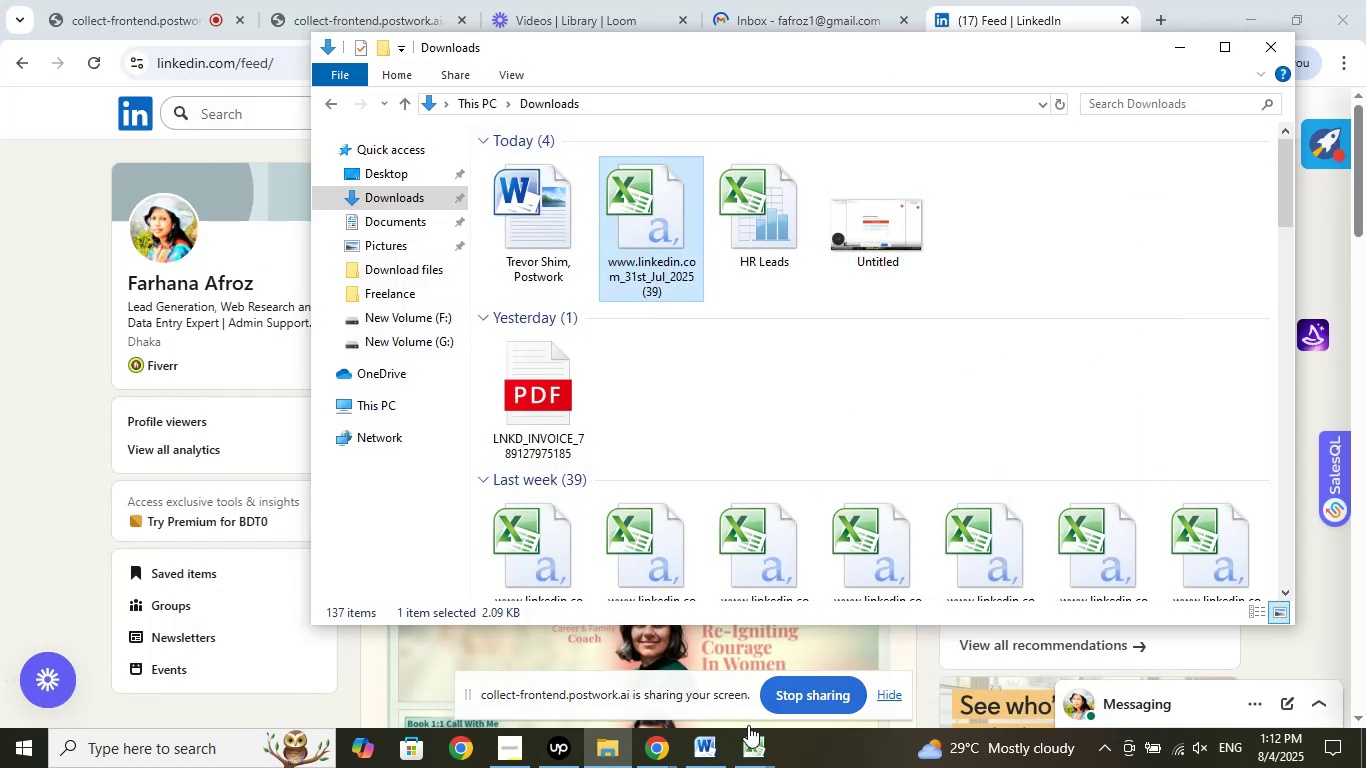 
left_click([755, 739])
 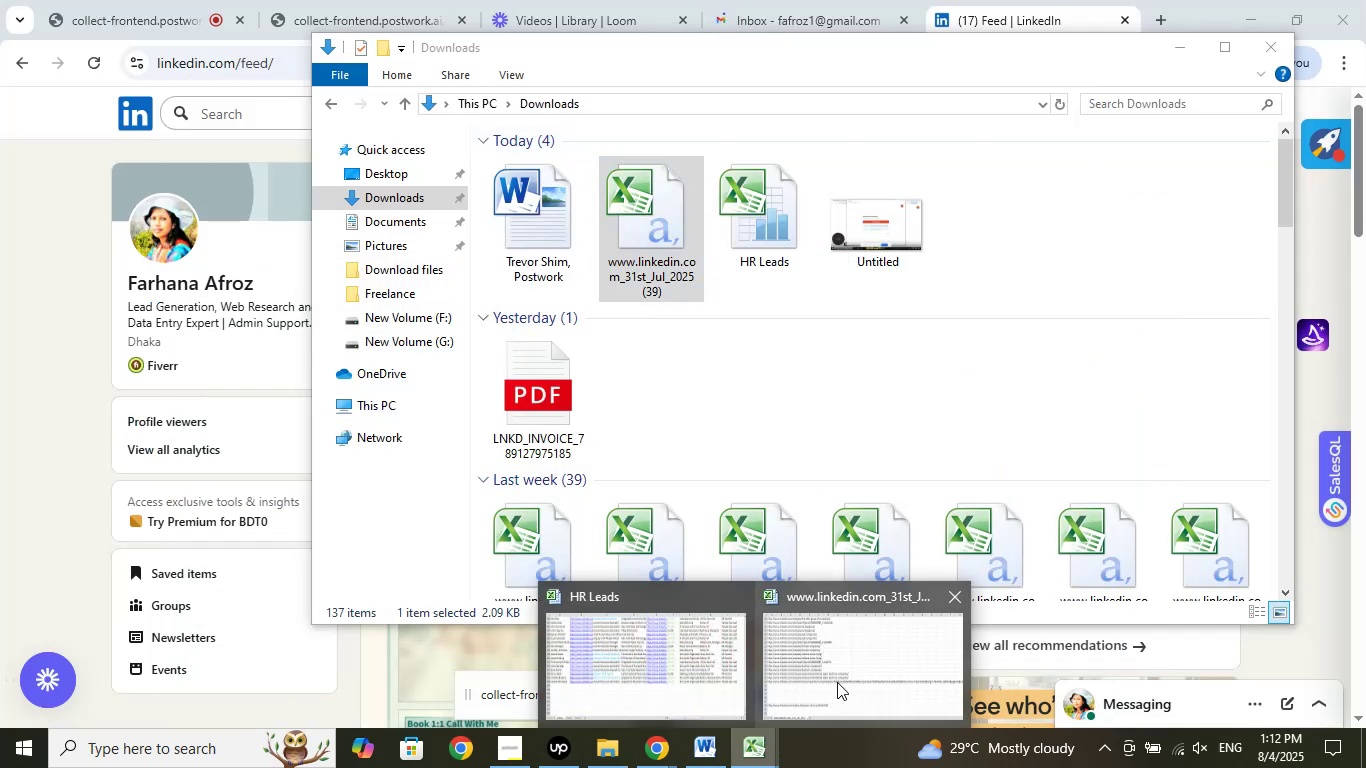 
left_click([857, 667])
 